 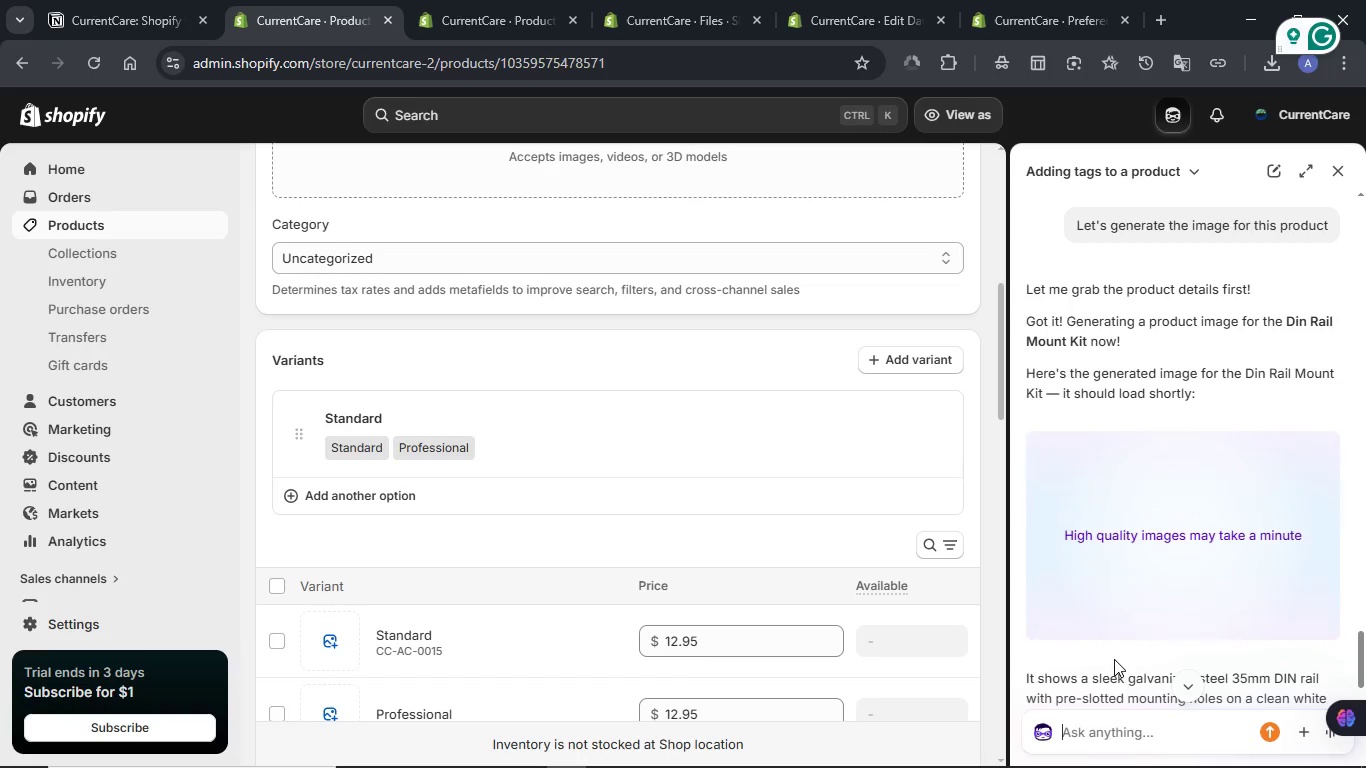 
mouse_move([130, 3])
 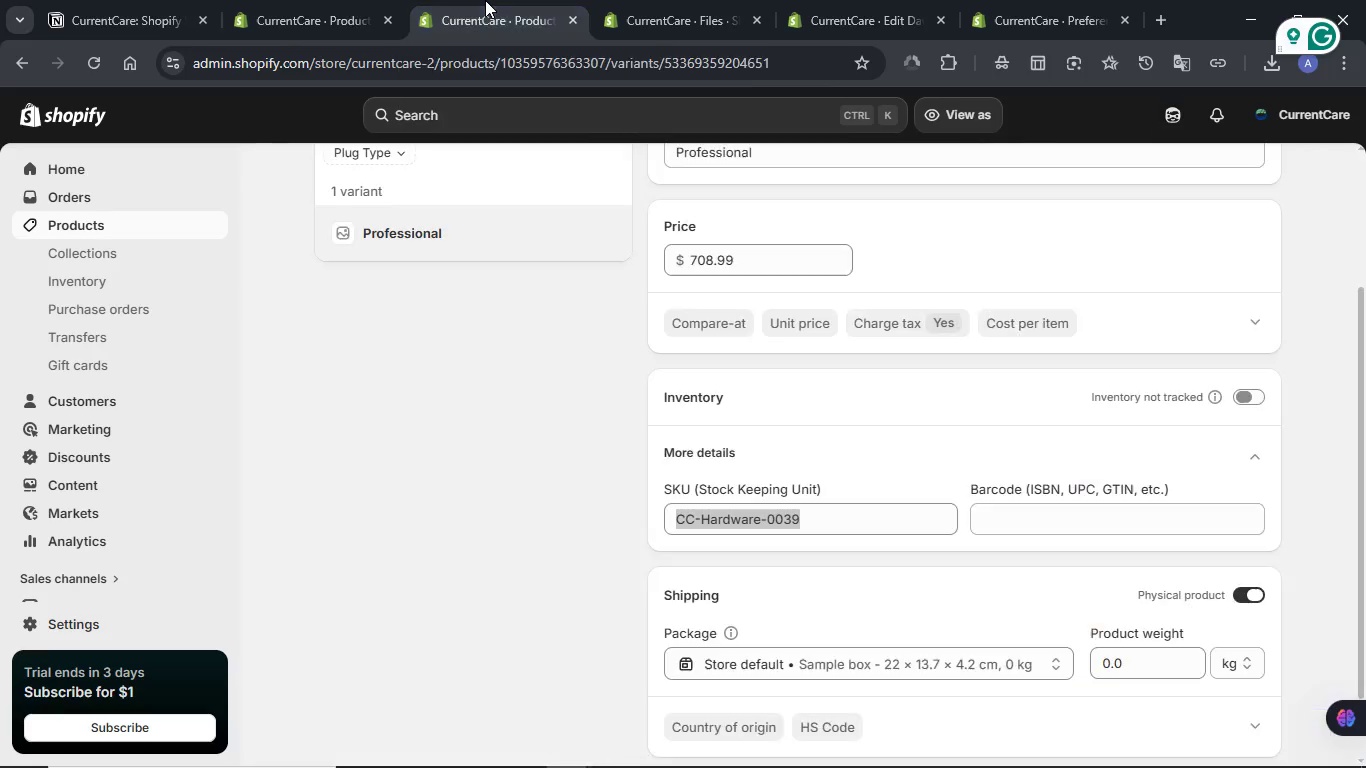 
left_click([485, 0])
 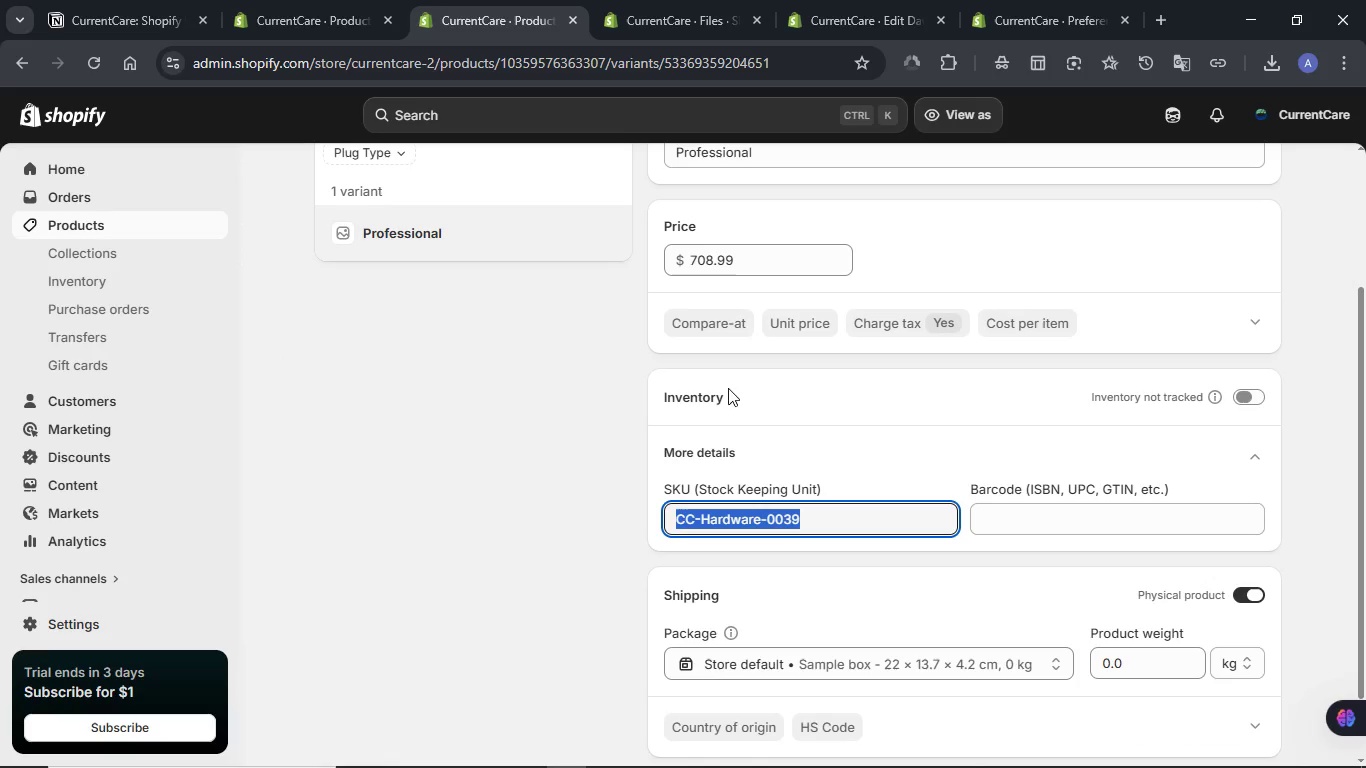 
scroll: coordinate [719, 370], scroll_direction: up, amount: 5.0
 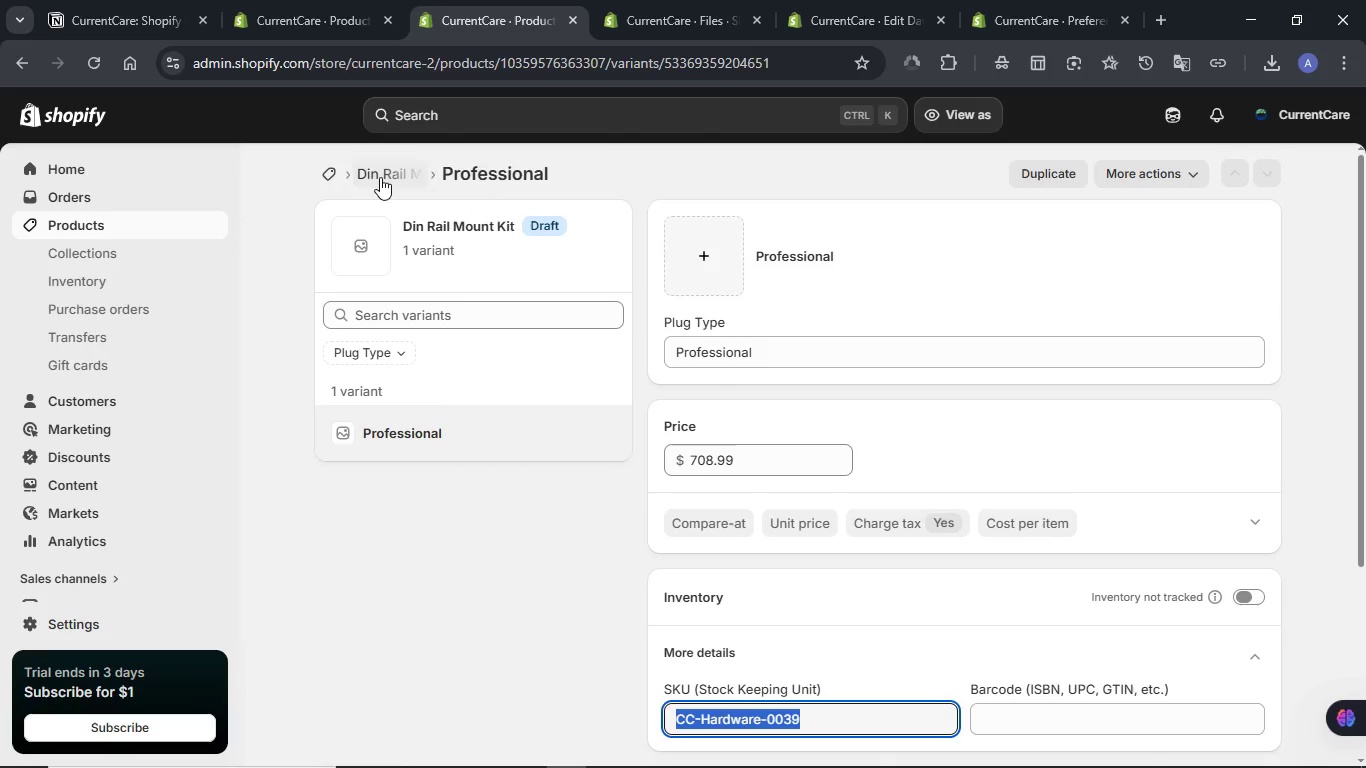 
left_click([385, 177])
 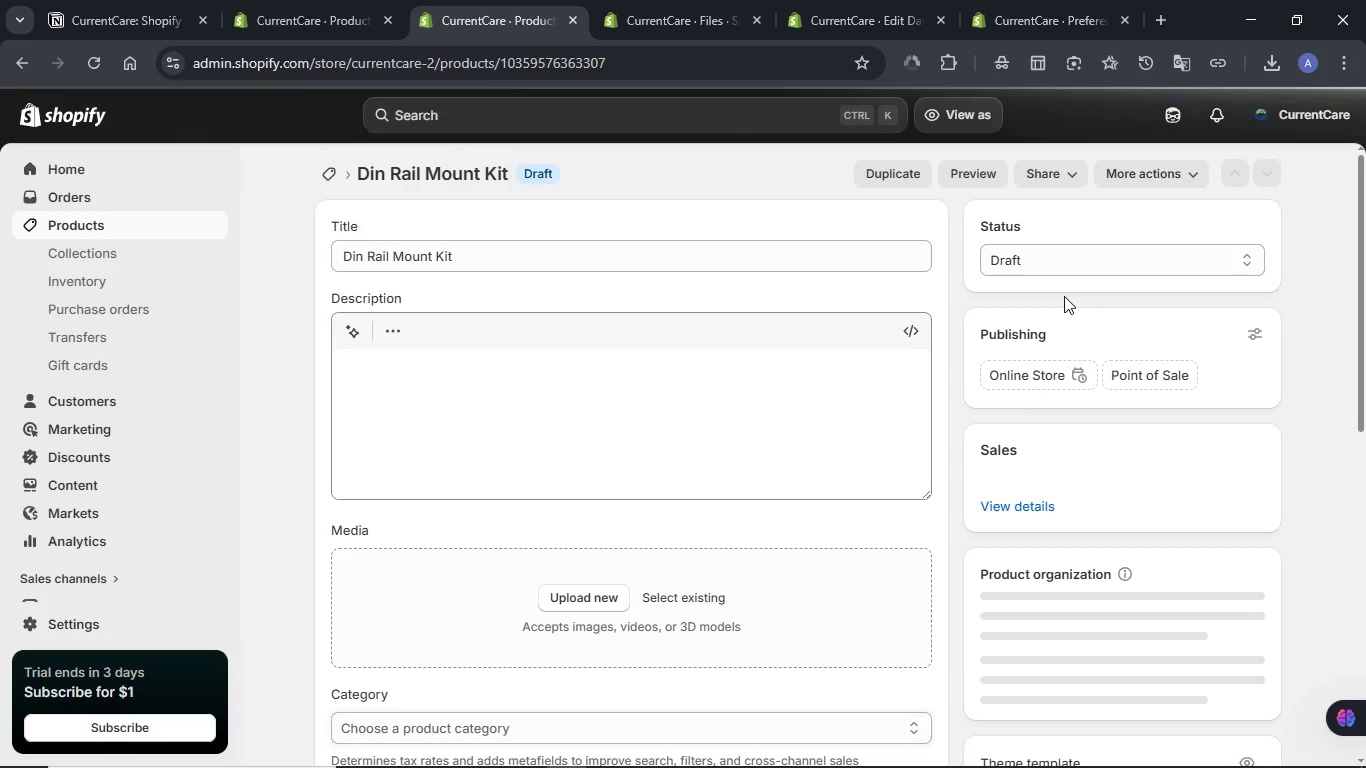 
wait(5.78)
 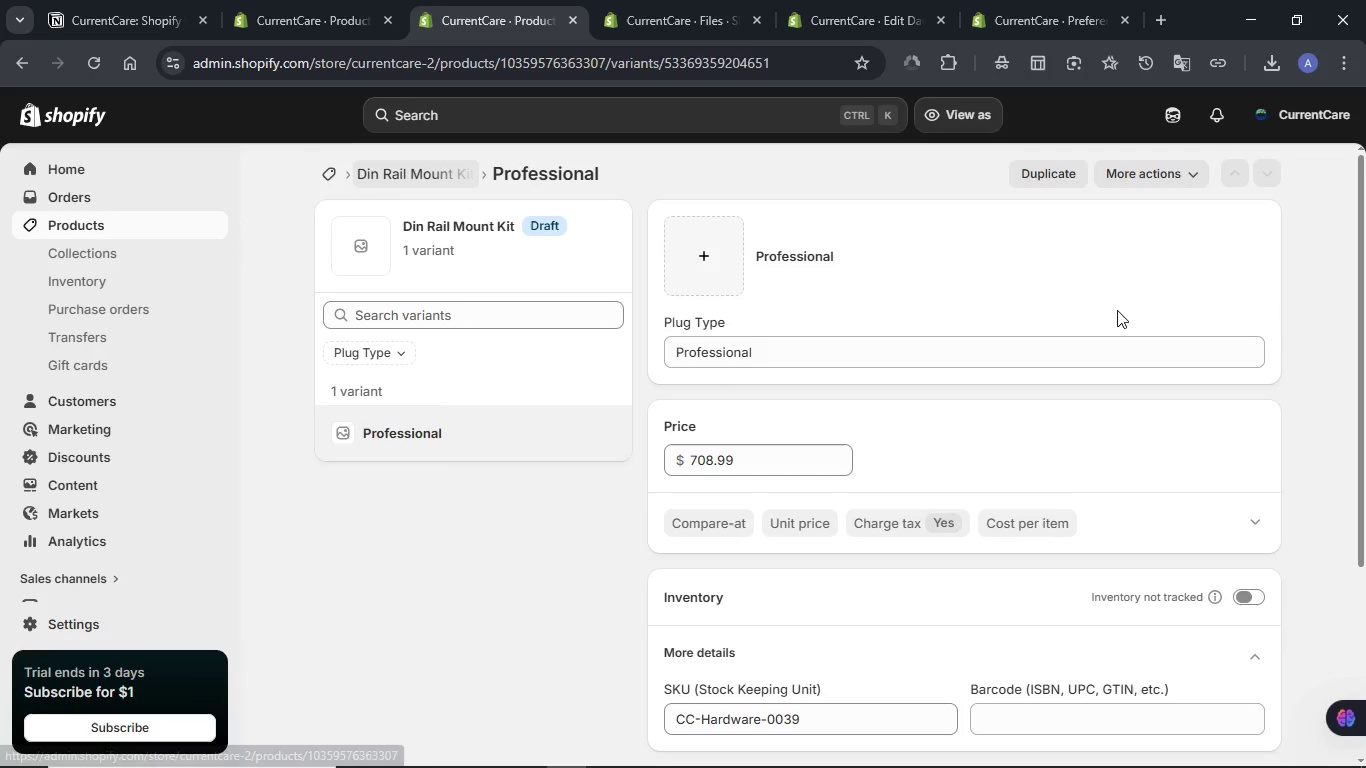 
scroll: coordinate [1260, 307], scroll_direction: down, amount: 8.0
 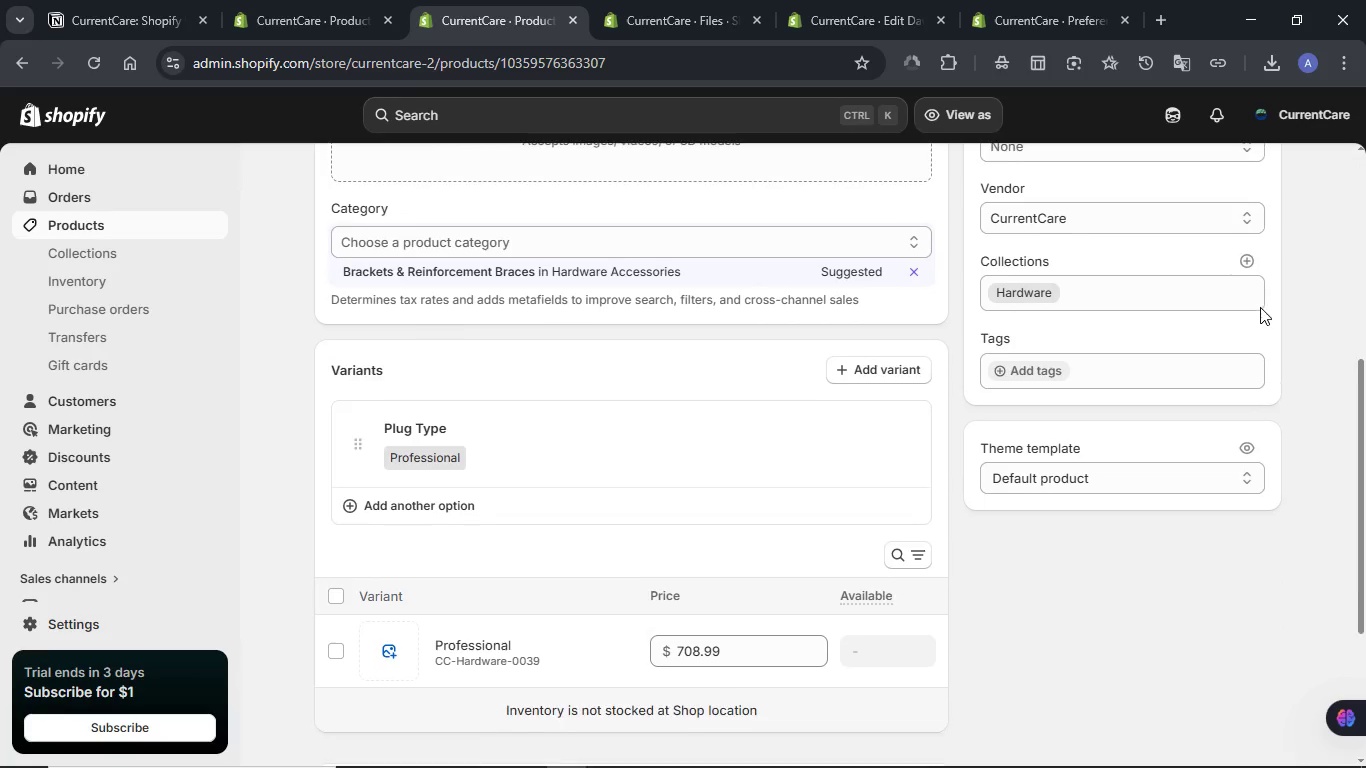 
scroll: coordinate [1260, 307], scroll_direction: up, amount: 7.0
 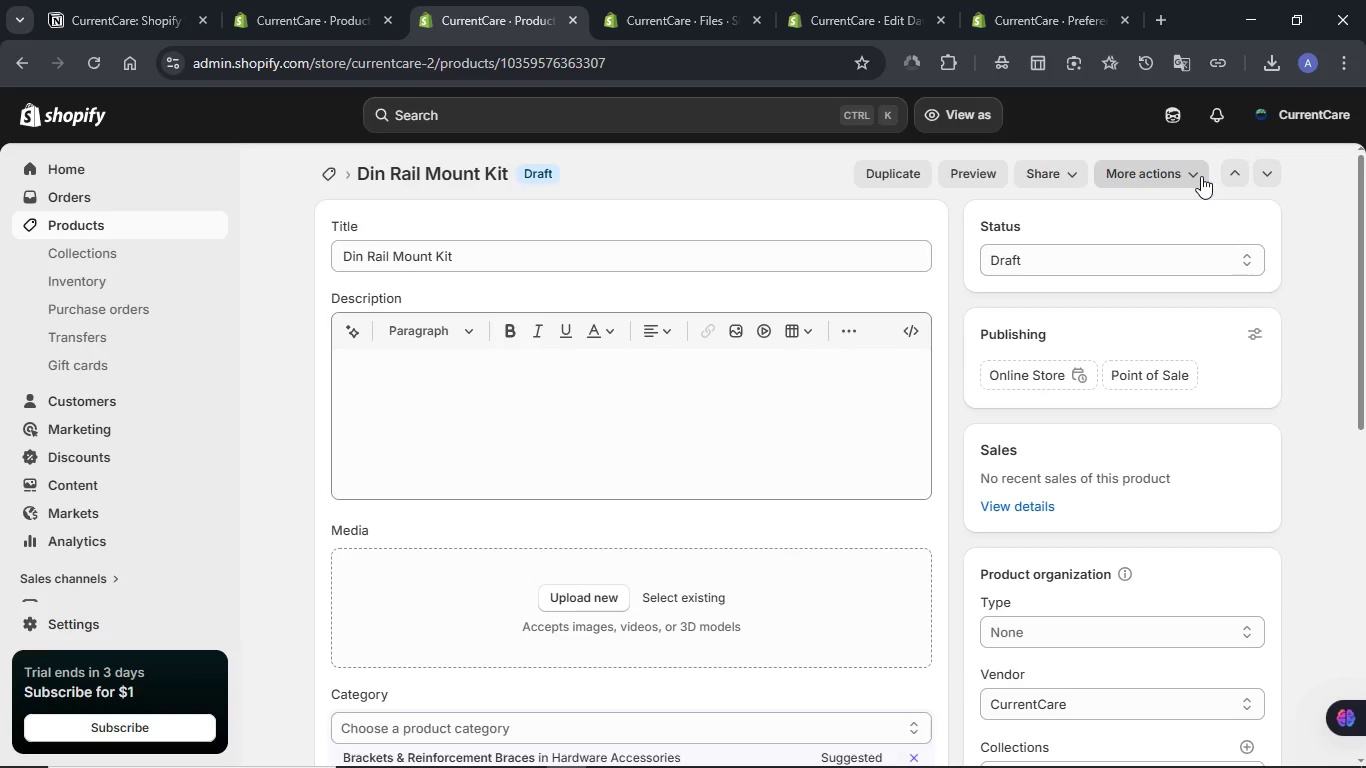 
left_click([1201, 176])
 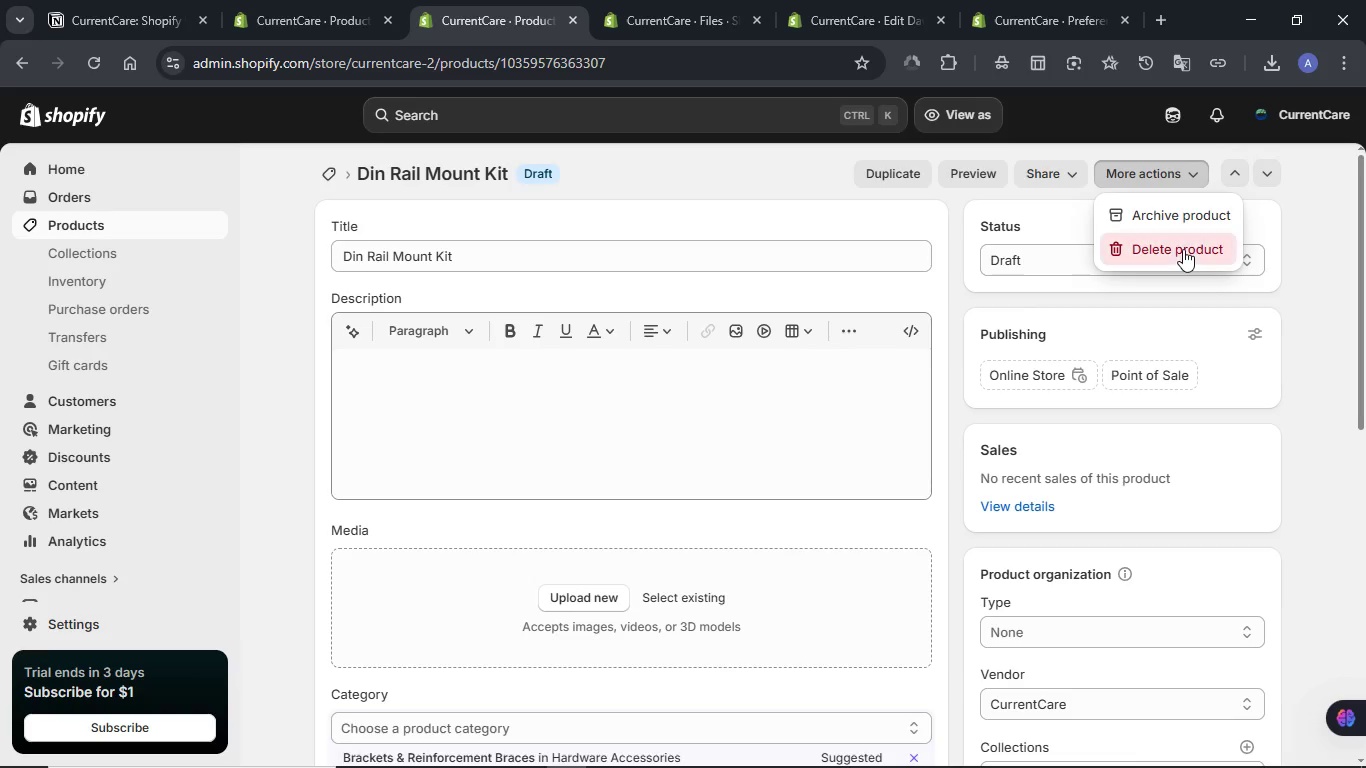 
left_click([1183, 249])
 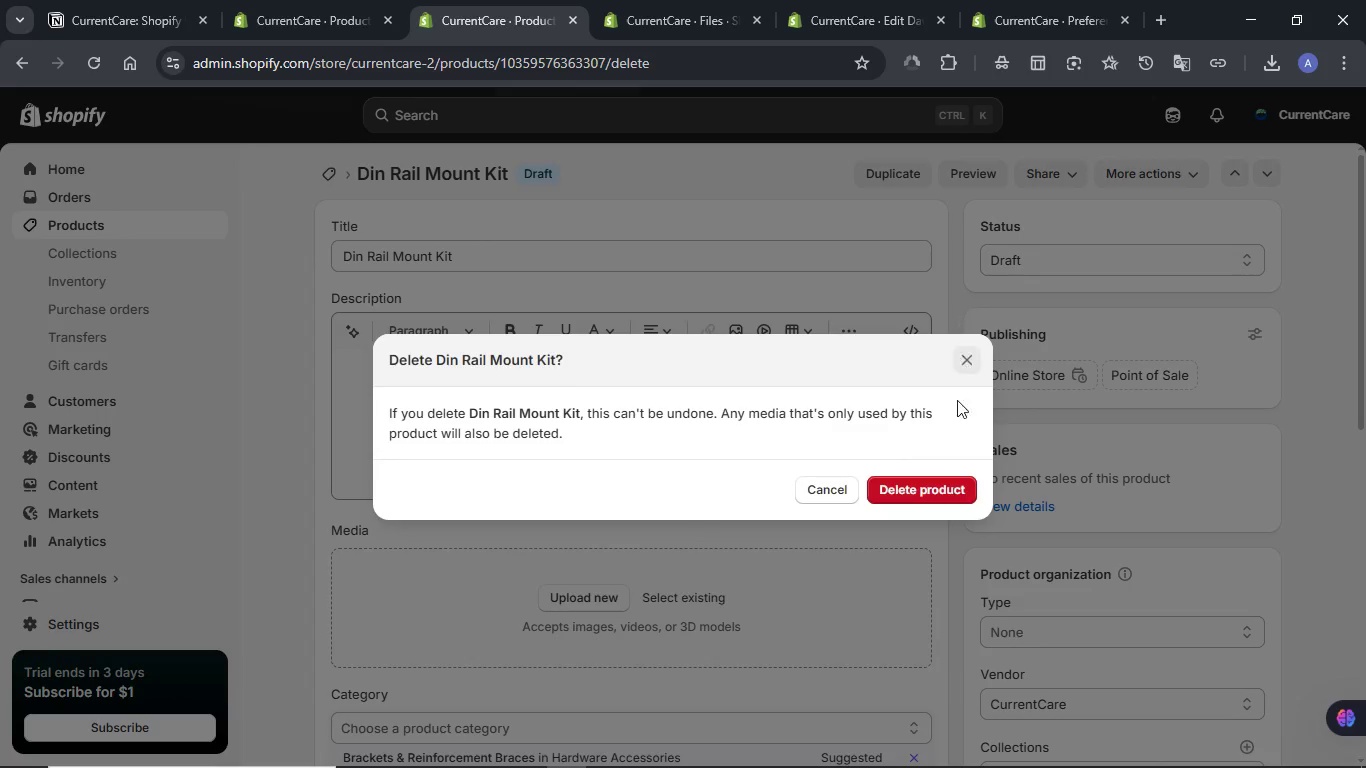 
left_click([945, 497])
 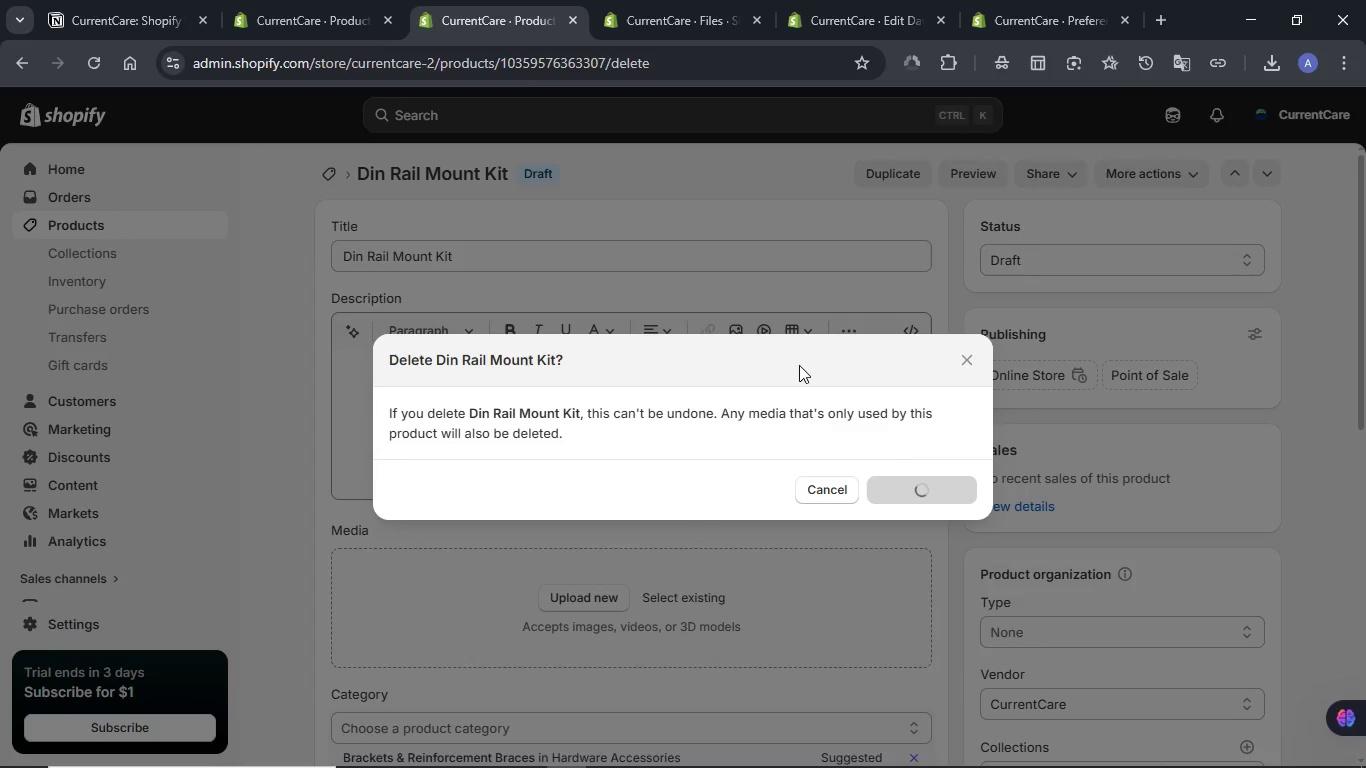 
mouse_move([782, 338])
 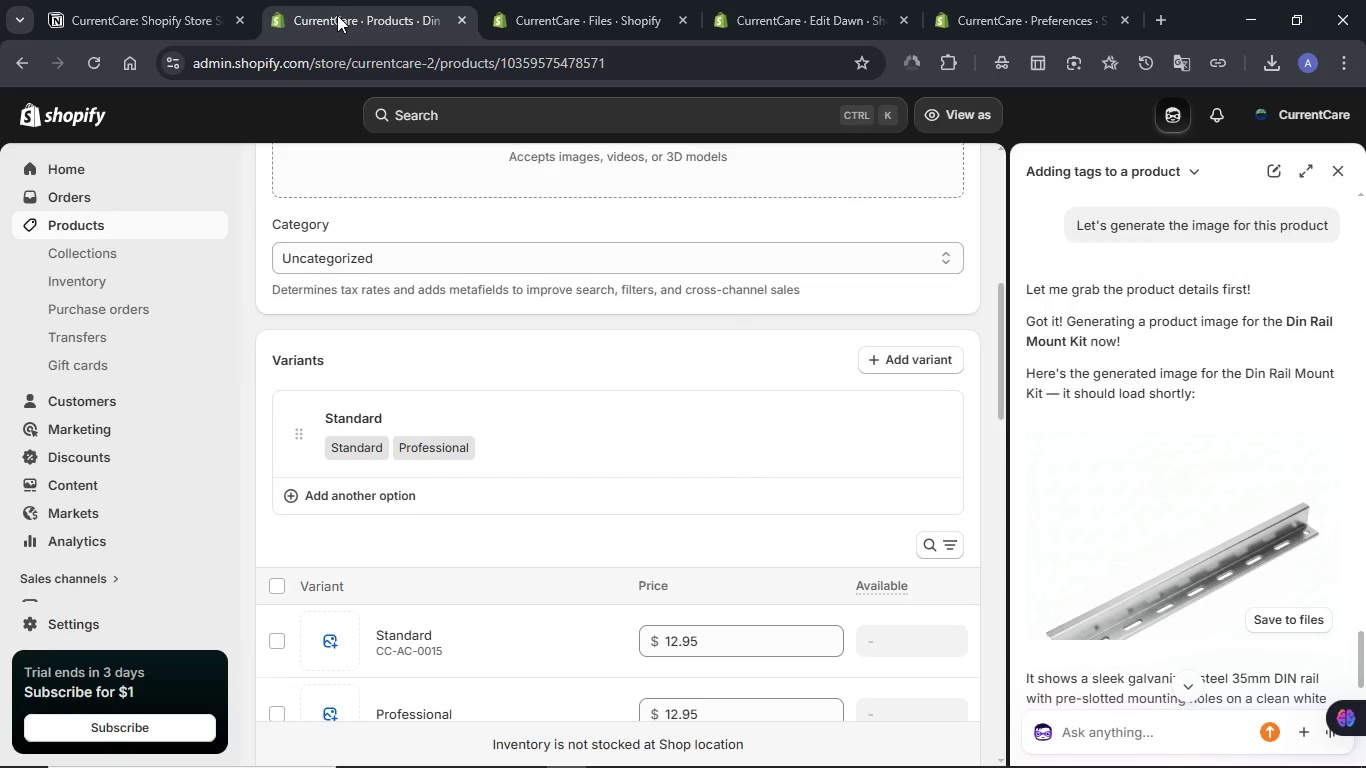 
scroll: coordinate [654, 310], scroll_direction: down, amount: 1.0
 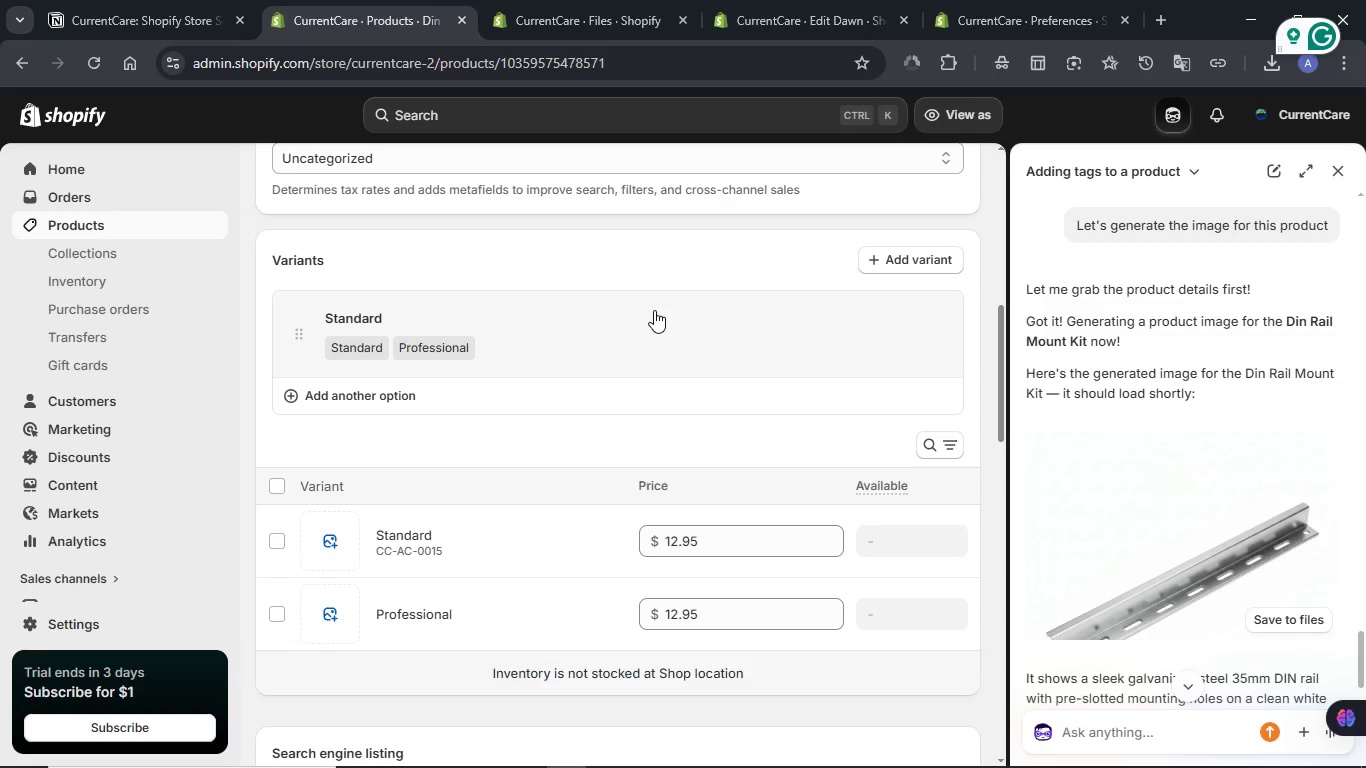 
wait(6.38)
 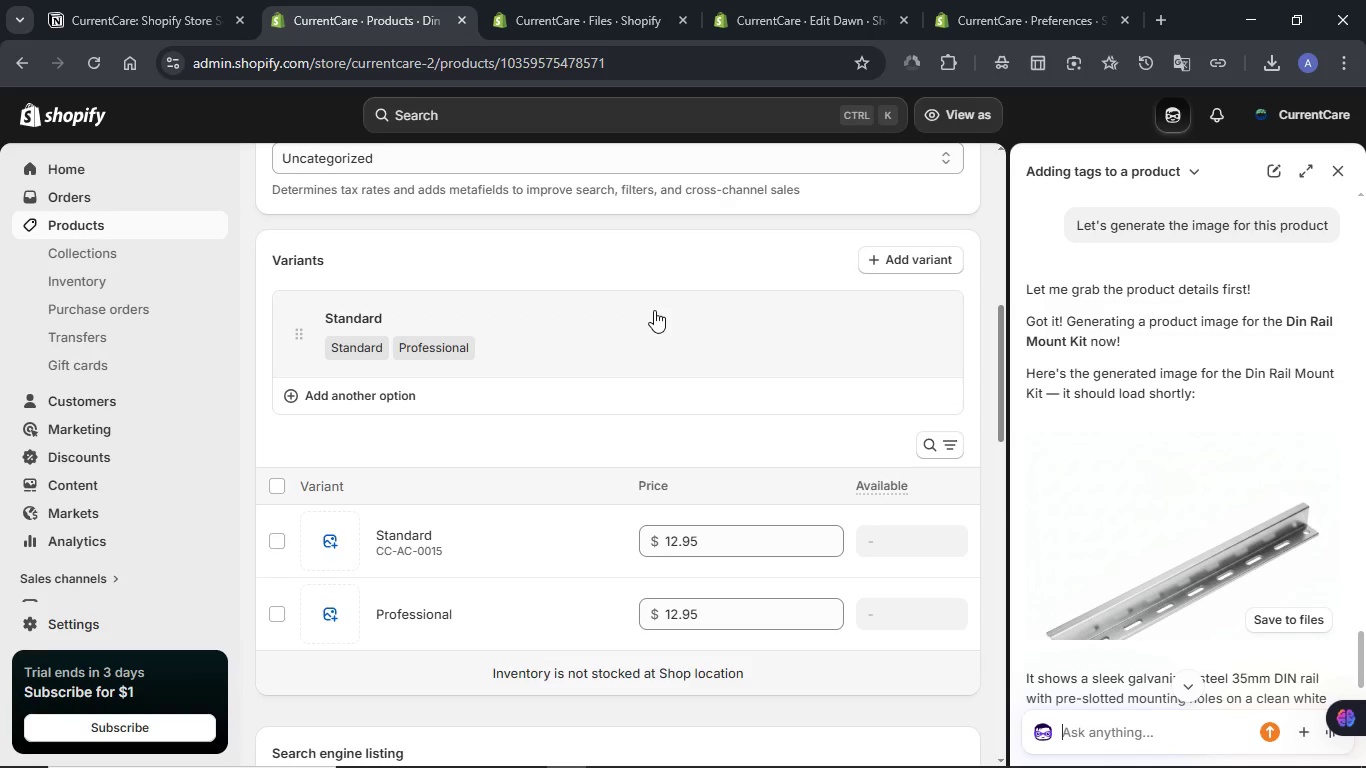 
scroll: coordinate [654, 313], scroll_direction: up, amount: 6.0
 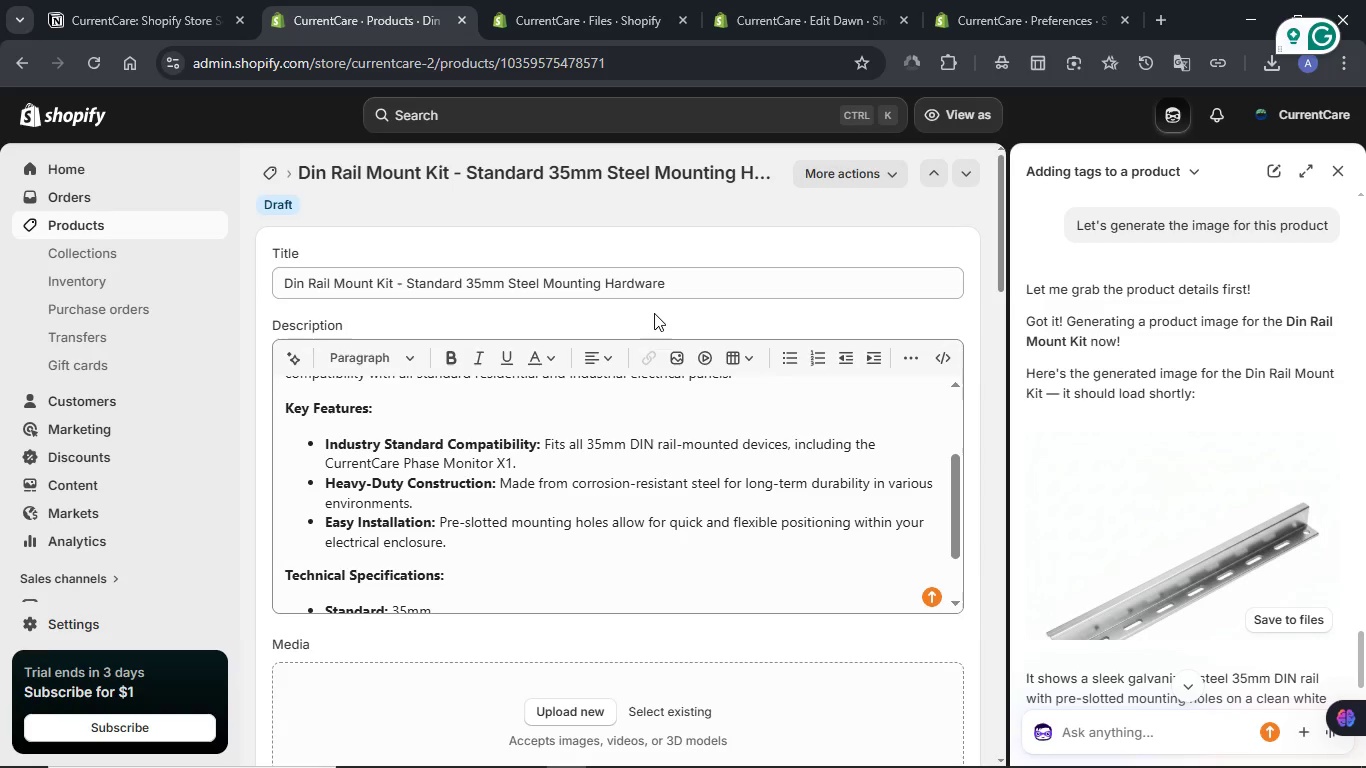 
wait(5.16)
 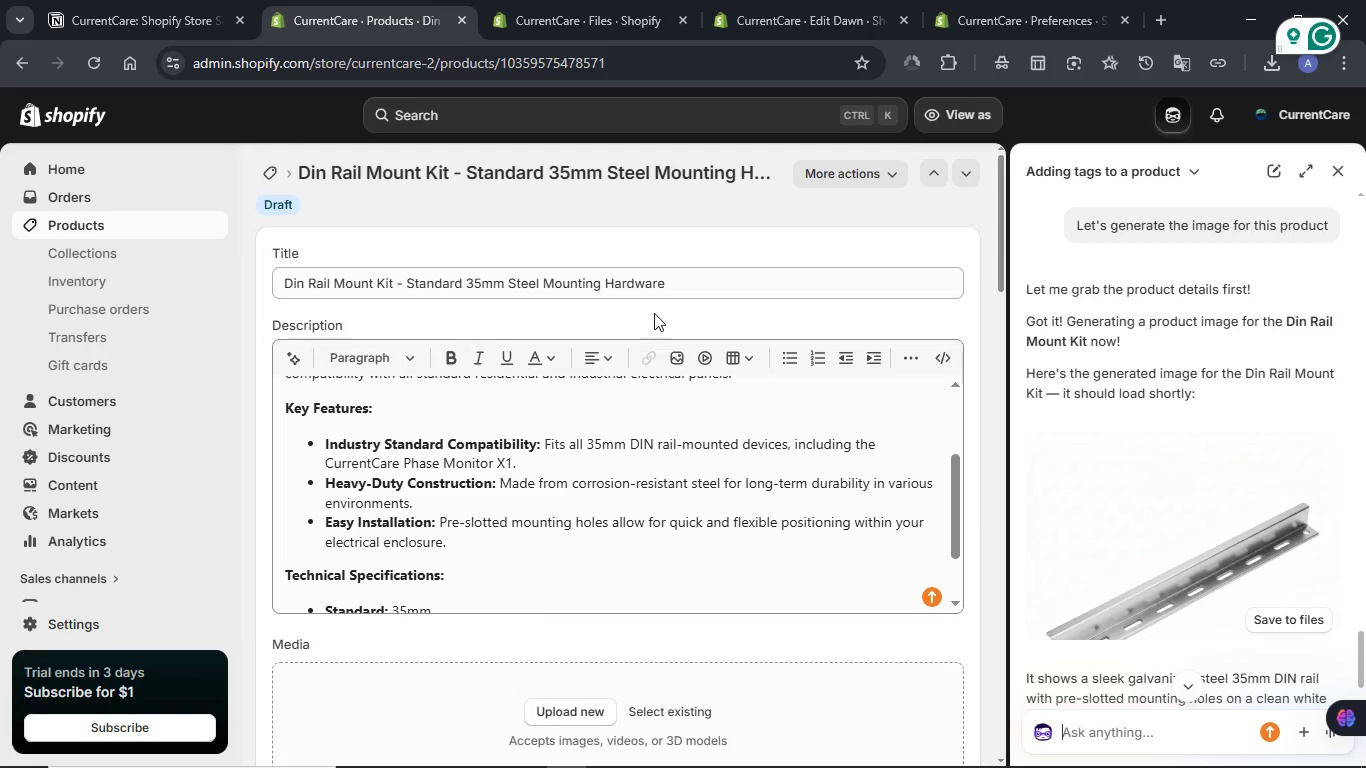 
scroll: coordinate [654, 314], scroll_direction: down, amount: 1.0
 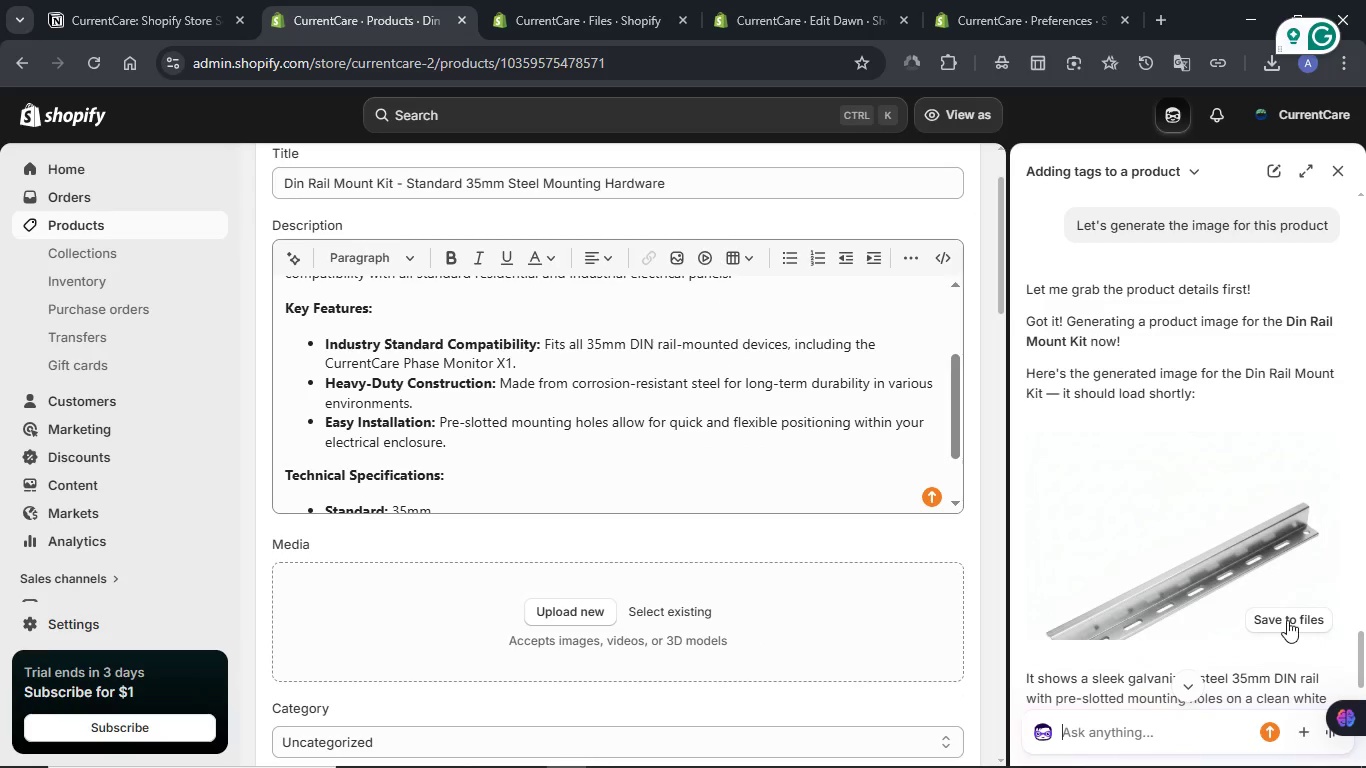 
left_click([1287, 620])
 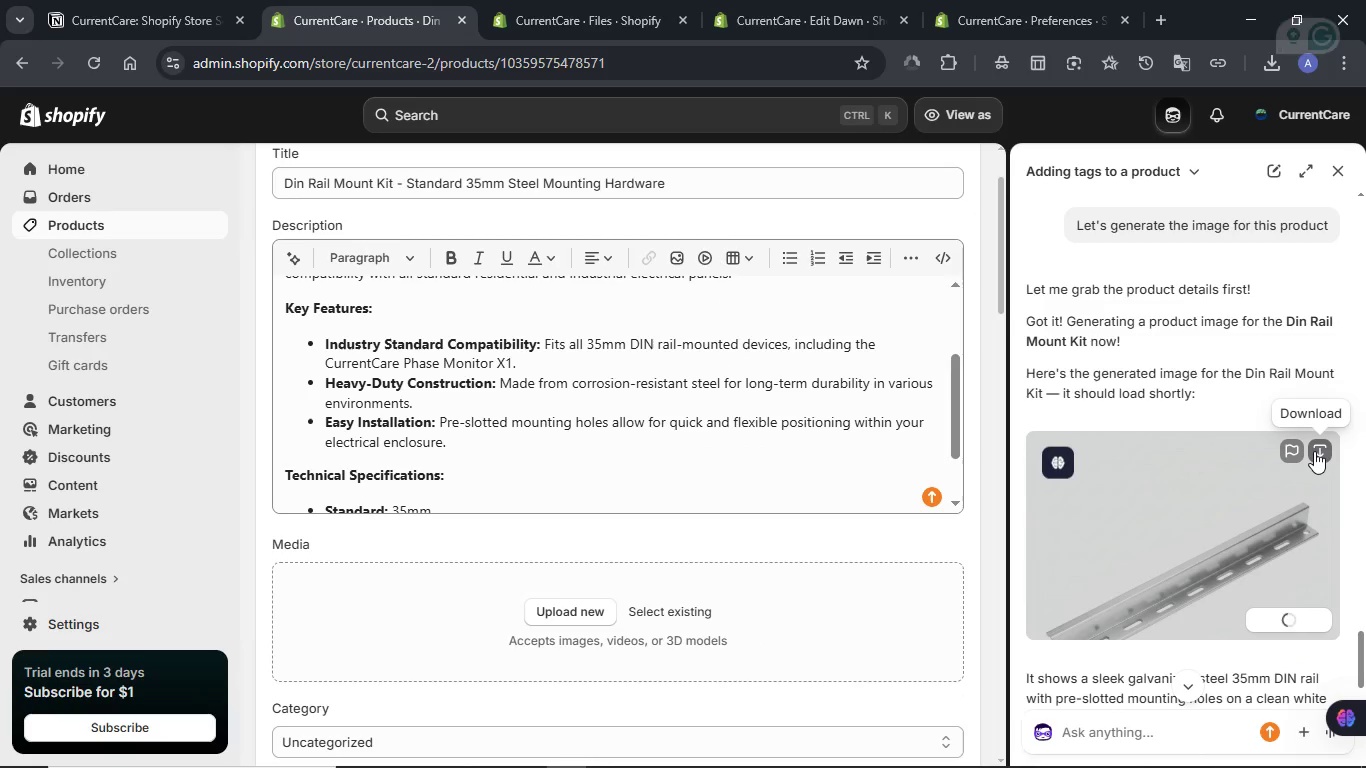 
left_click([1314, 451])
 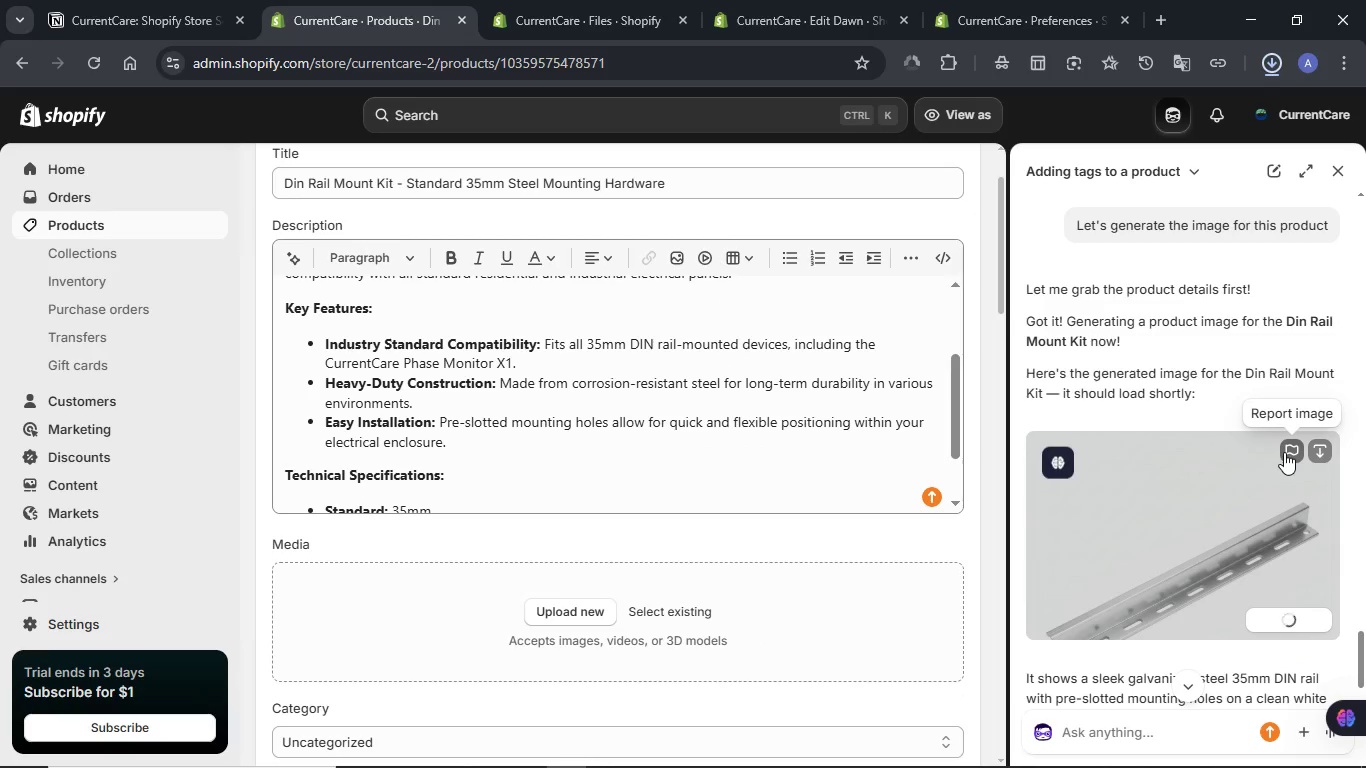 
scroll: coordinate [1281, 454], scroll_direction: down, amount: 2.0
 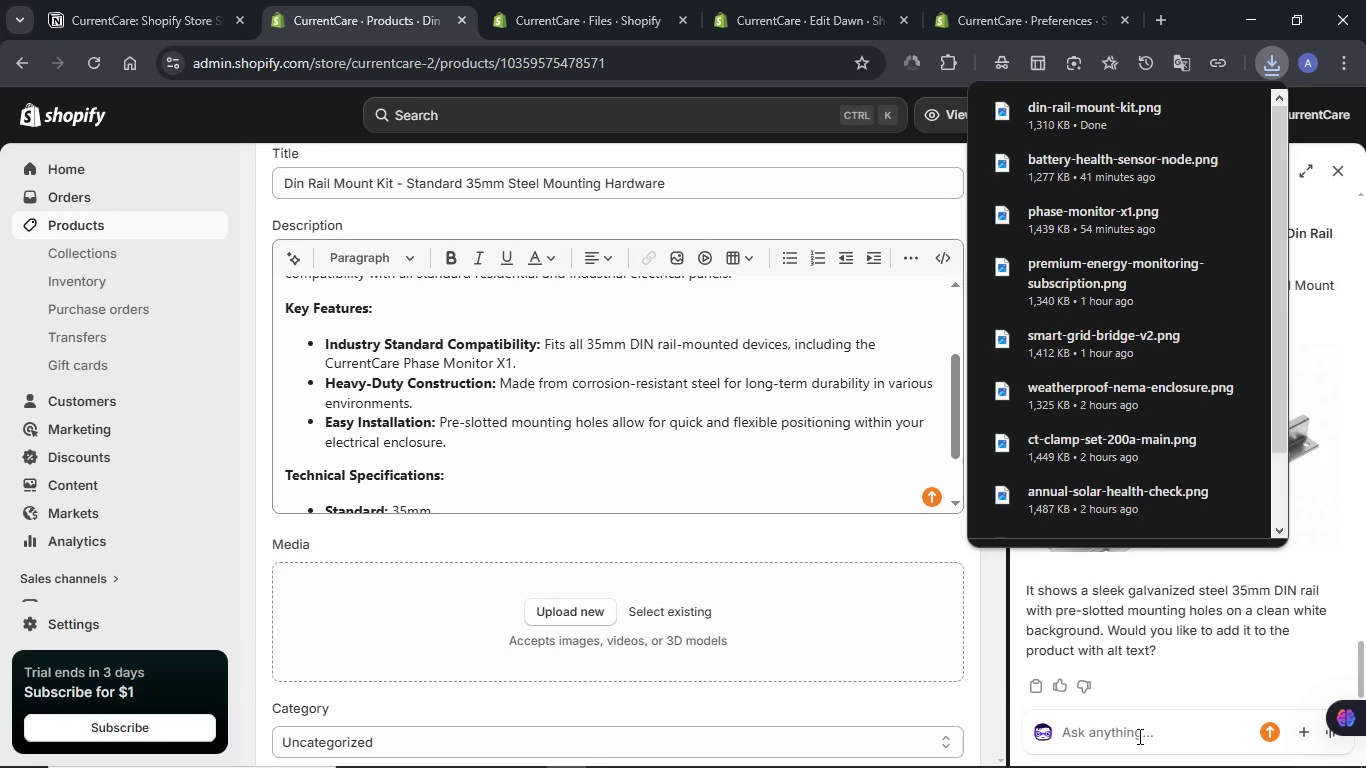 
wait(6.25)
 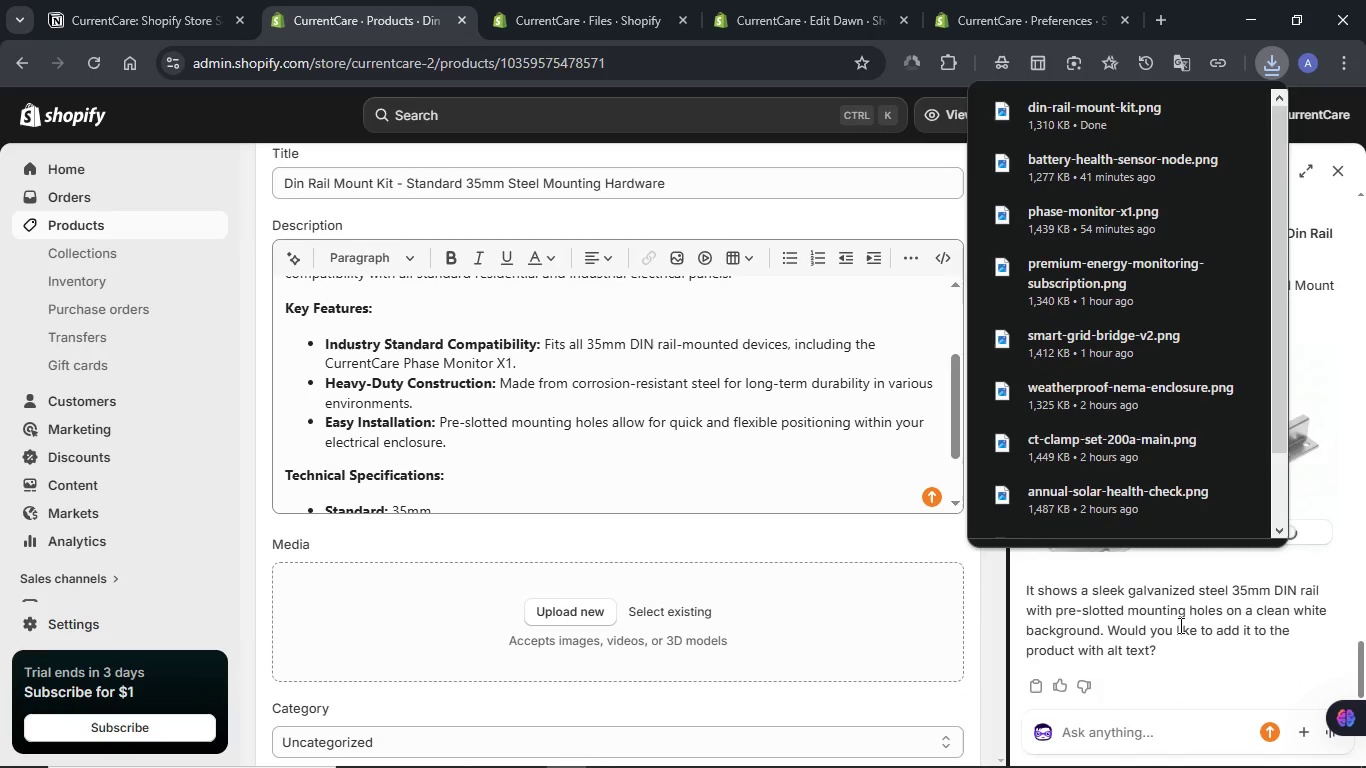 
left_click([1138, 736])
 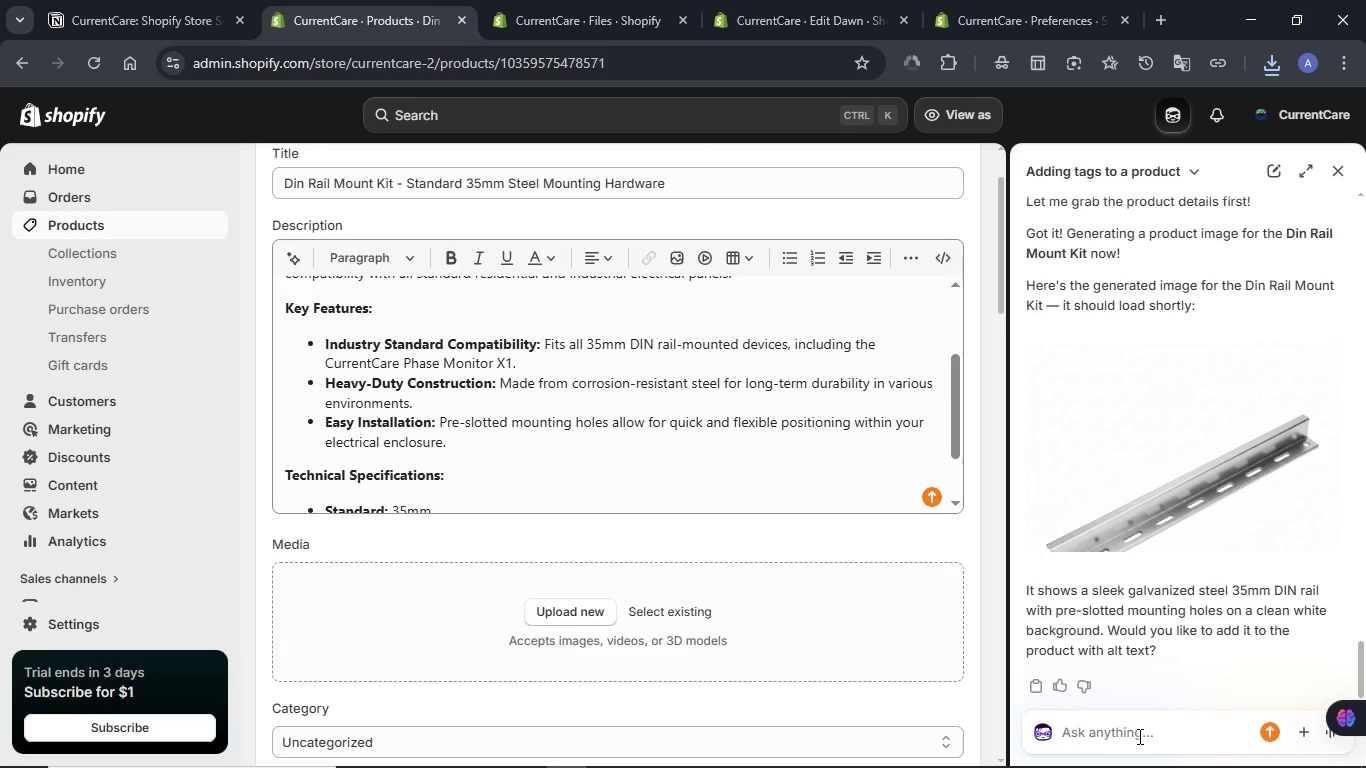 
type(Yes, plesa)
 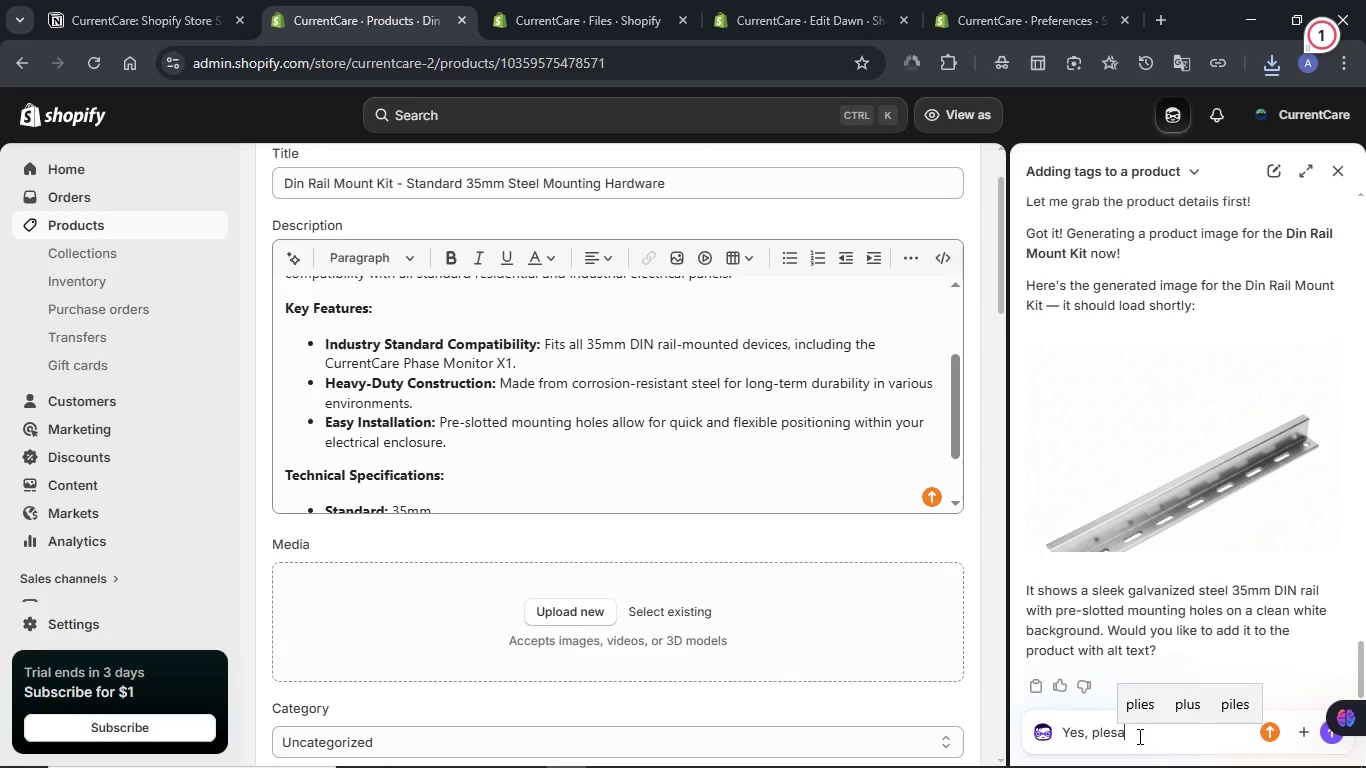 
key(Backspace)
key(Backspace)
type(ase)
 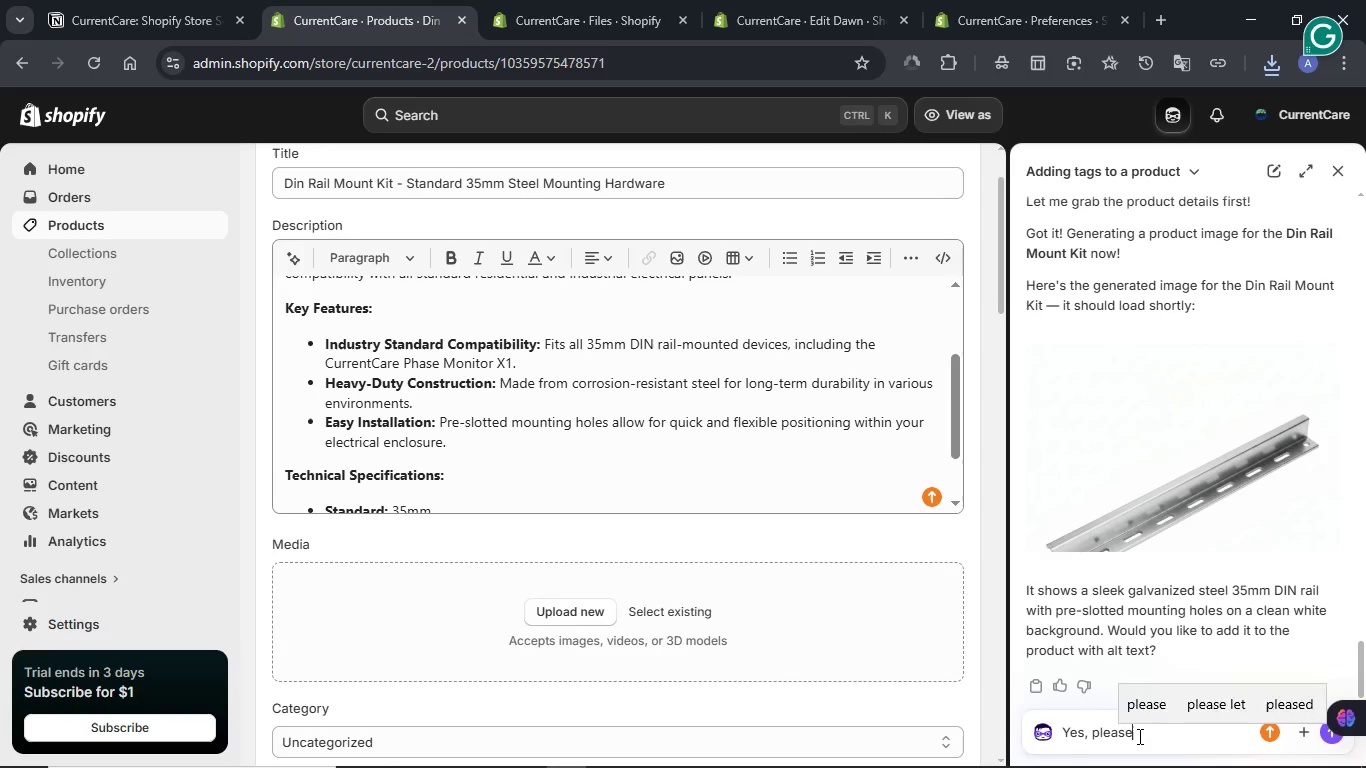 
key(Enter)
 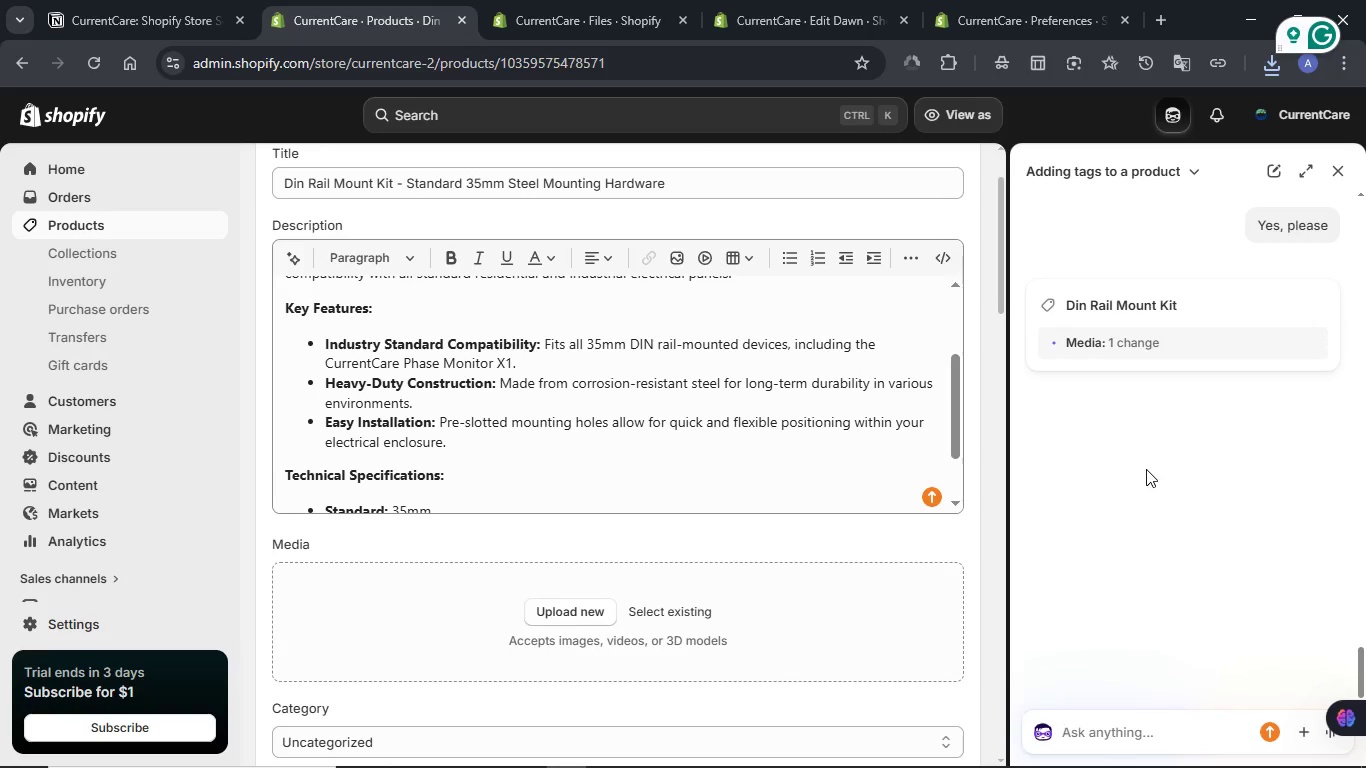 
wait(15.0)
 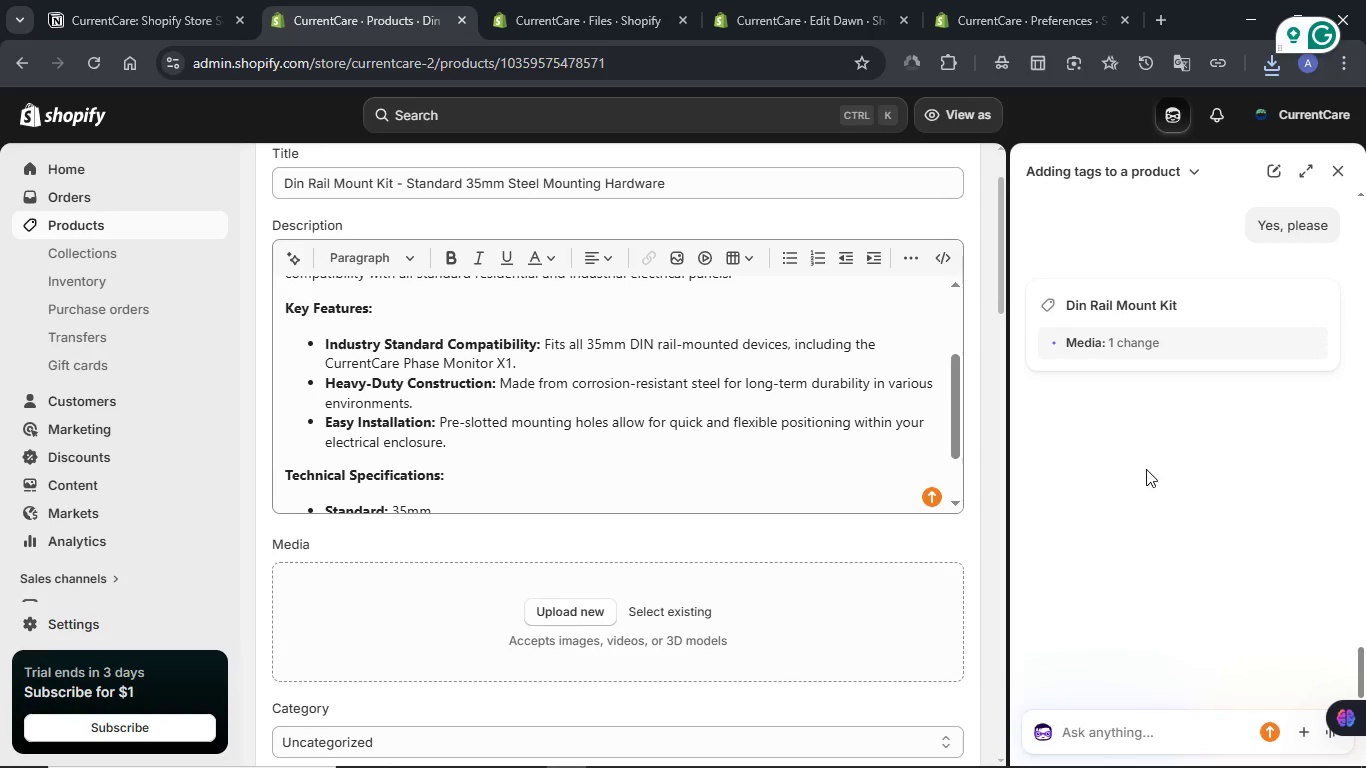 
left_click([970, 111])
 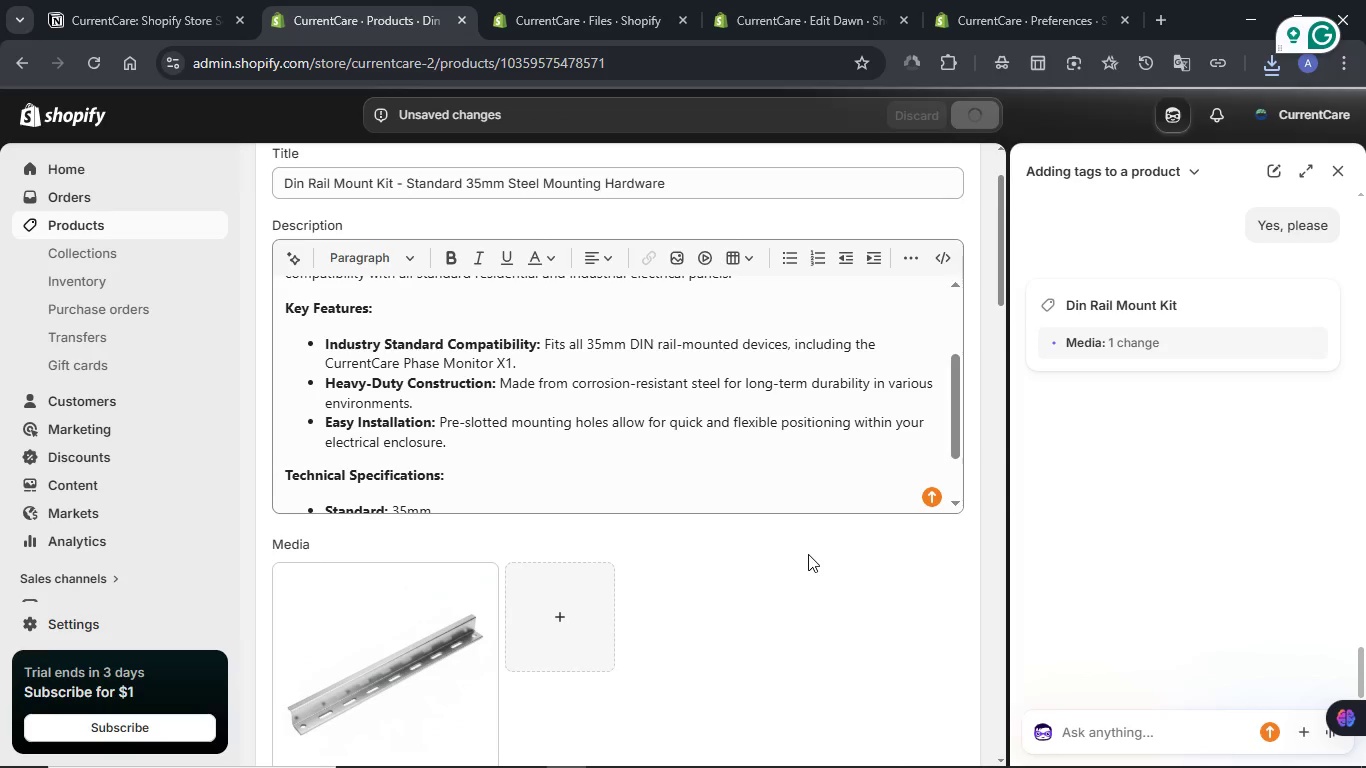 
wait(15.0)
 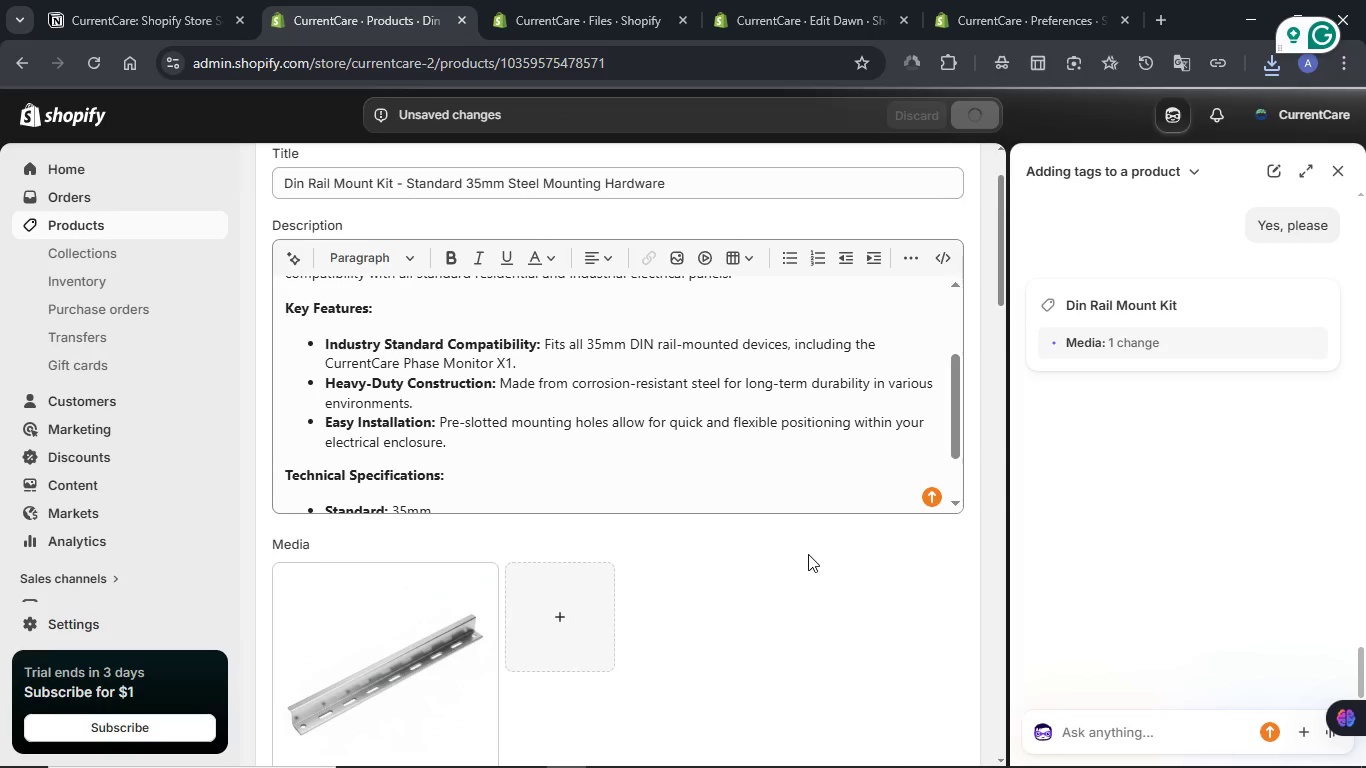 
left_click([1161, 462])
 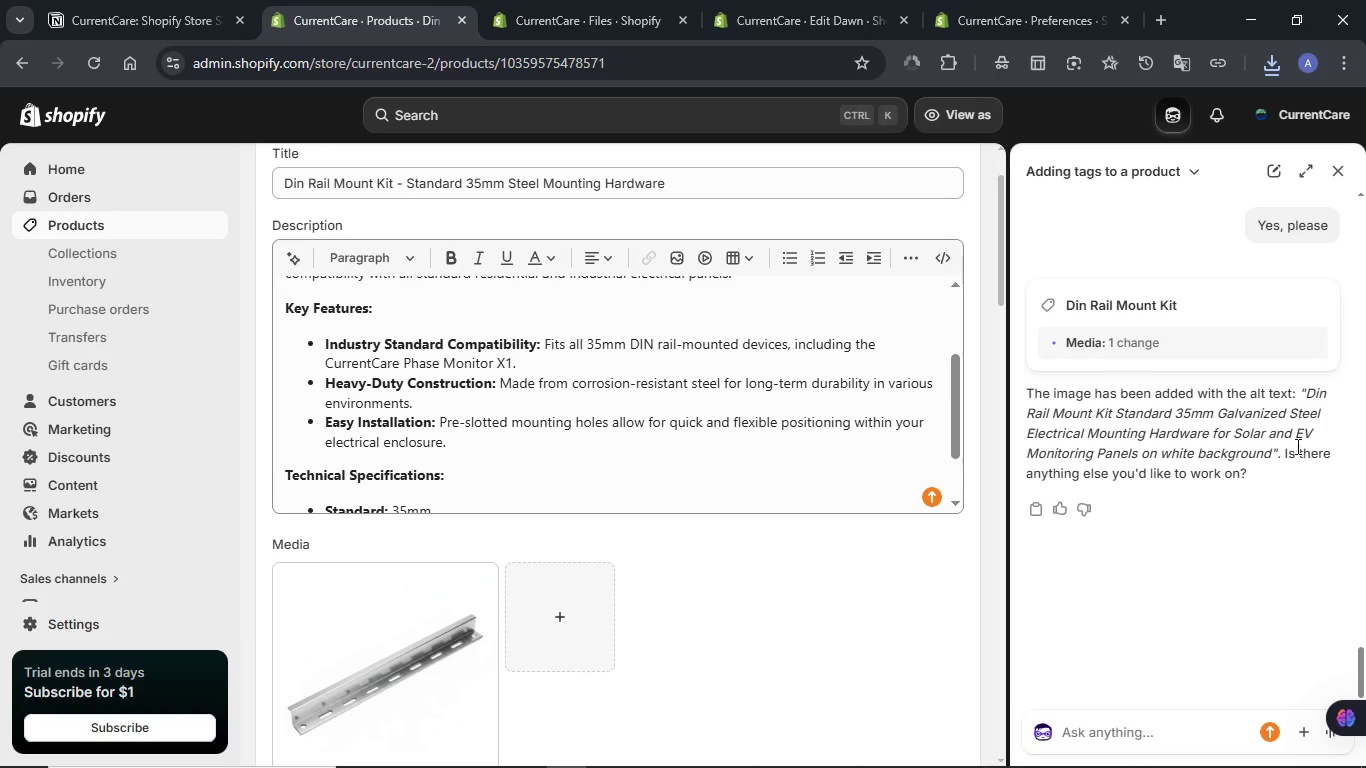 
wait(6.81)
 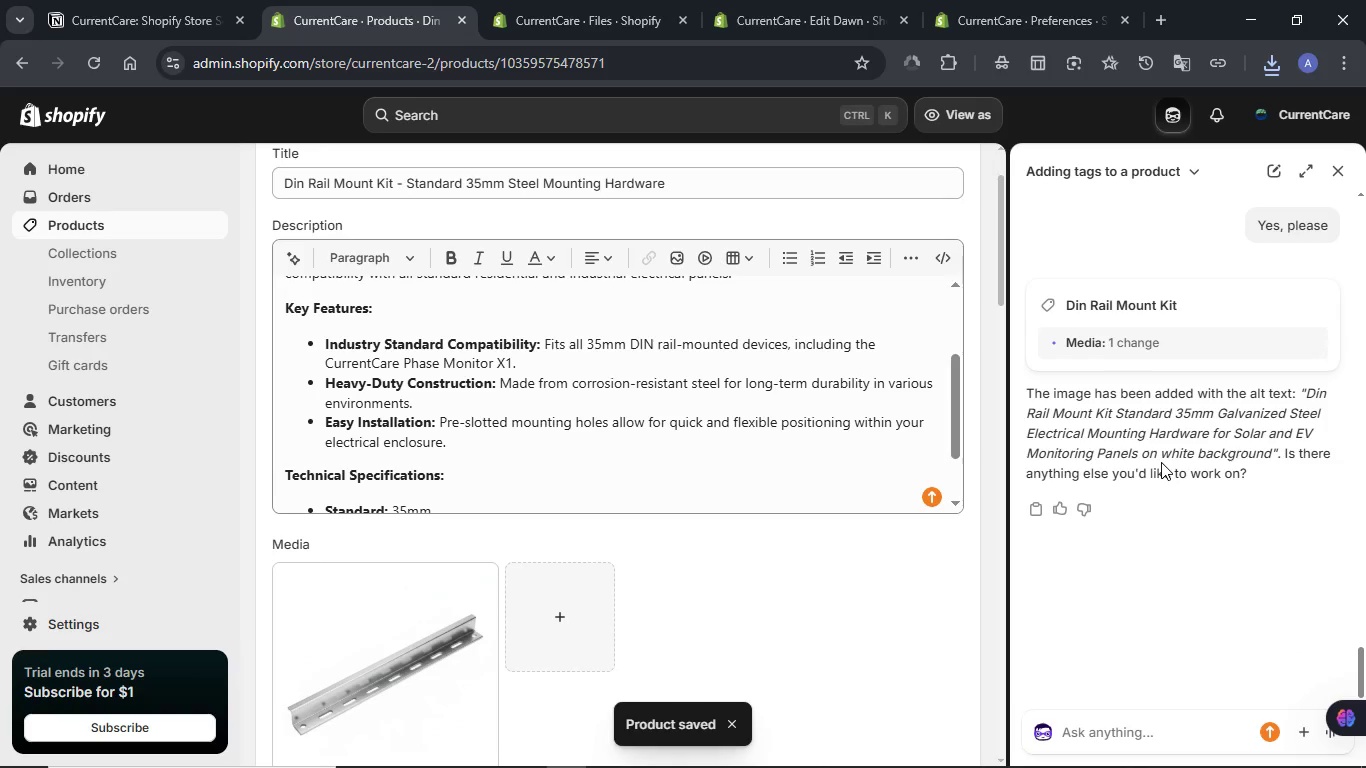 
left_click_drag(start_coordinate=[1308, 390], to_coordinate=[1269, 455])
 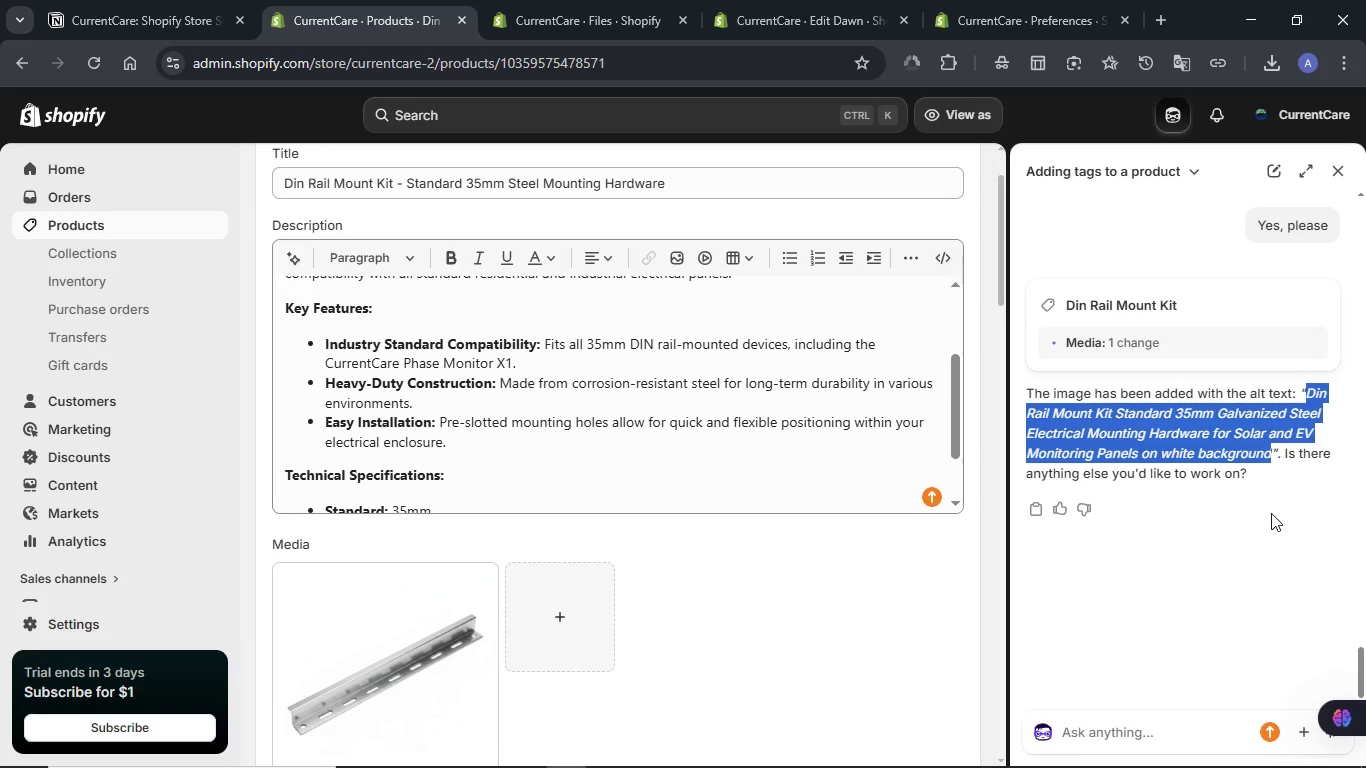 
key(Control+C)
 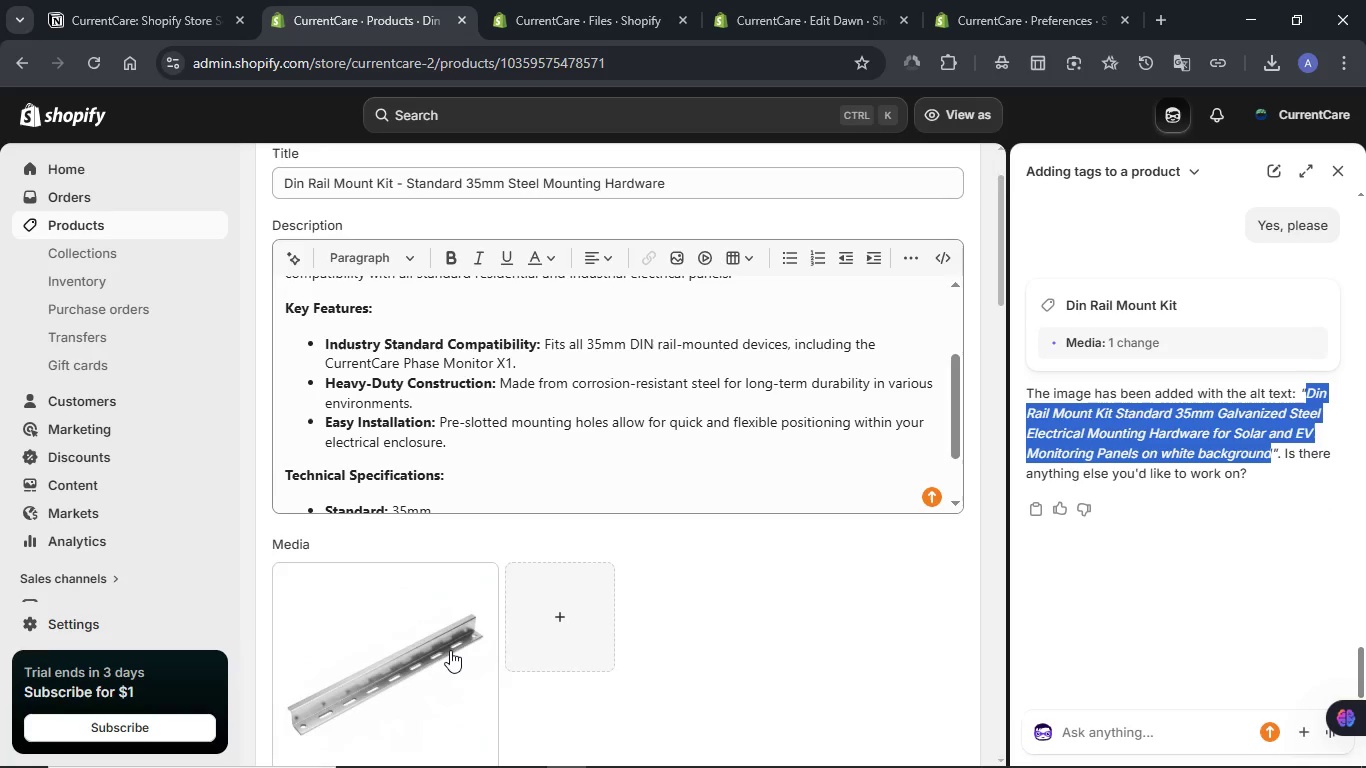 
left_click([450, 650])
 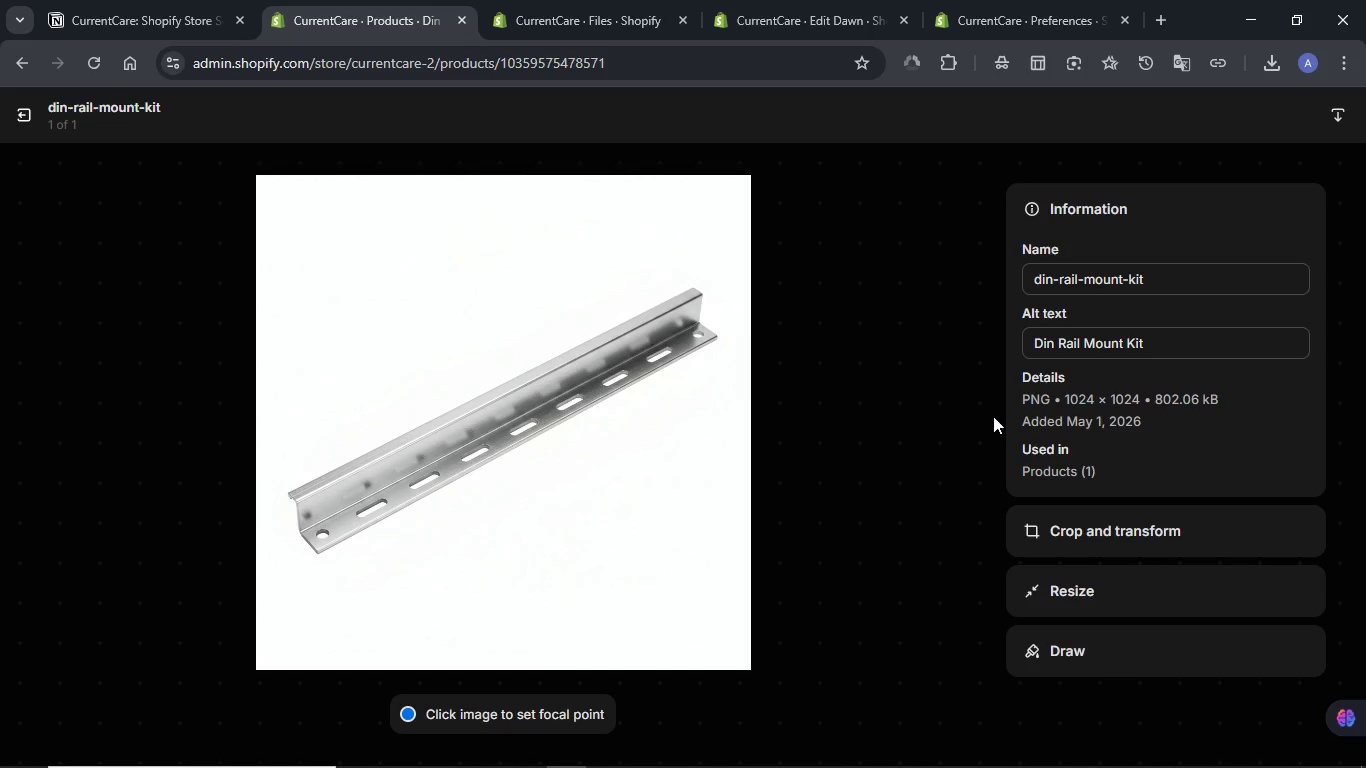 
wait(5.14)
 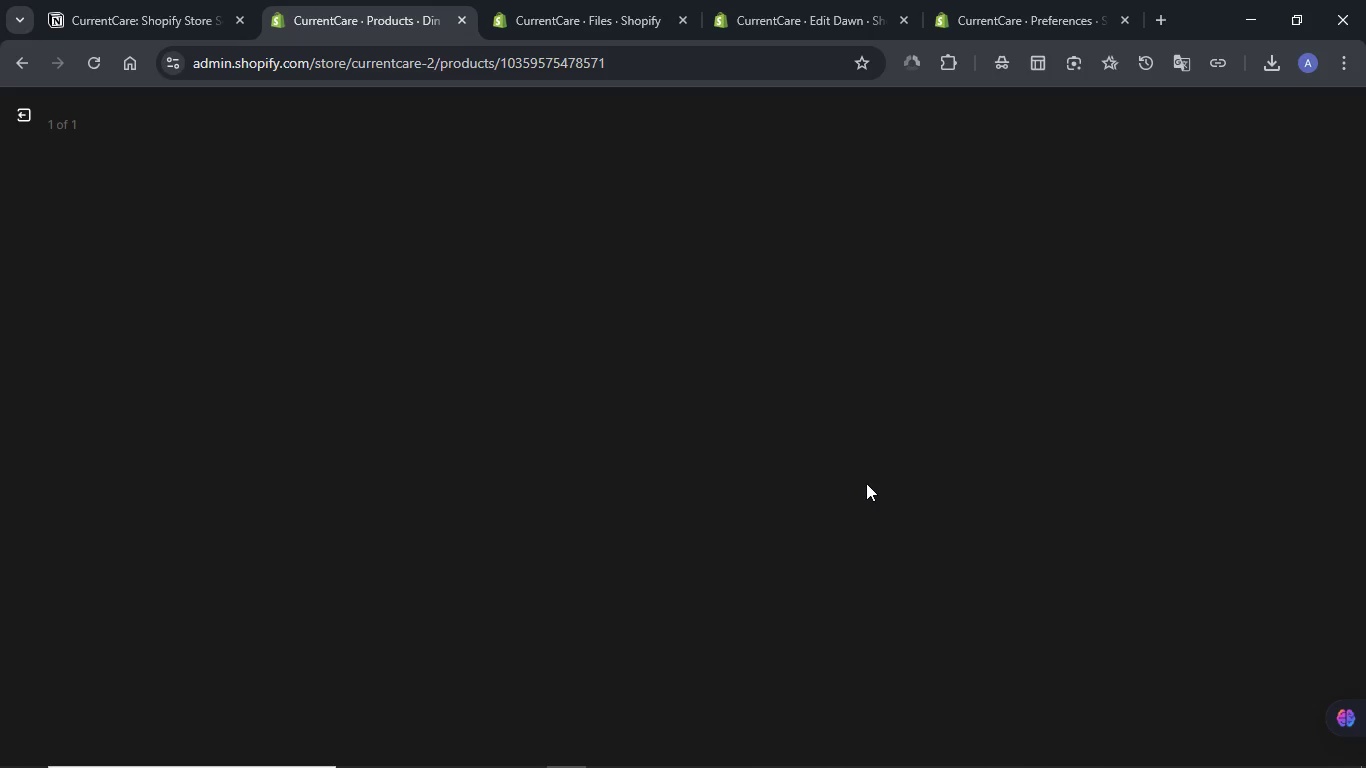 
double_click([1118, 346])
 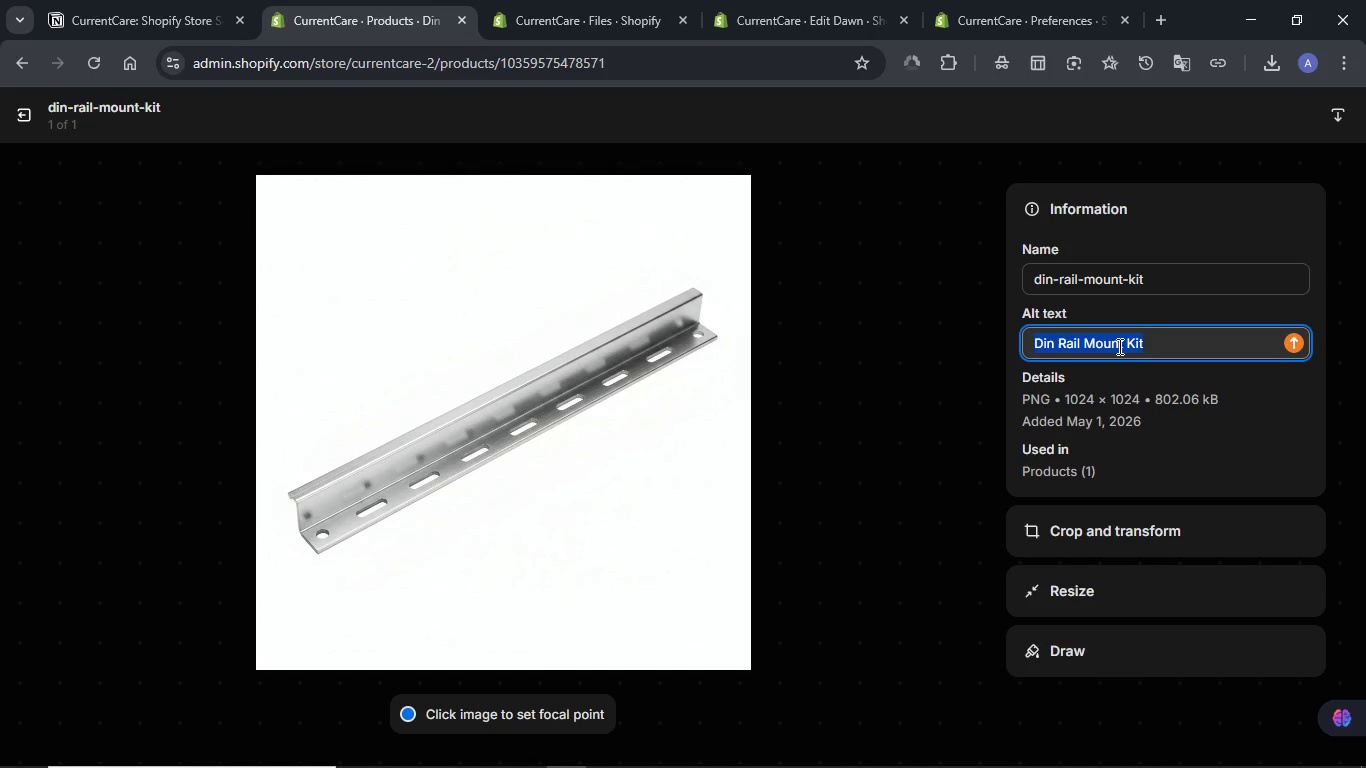 
triple_click([1118, 346])
 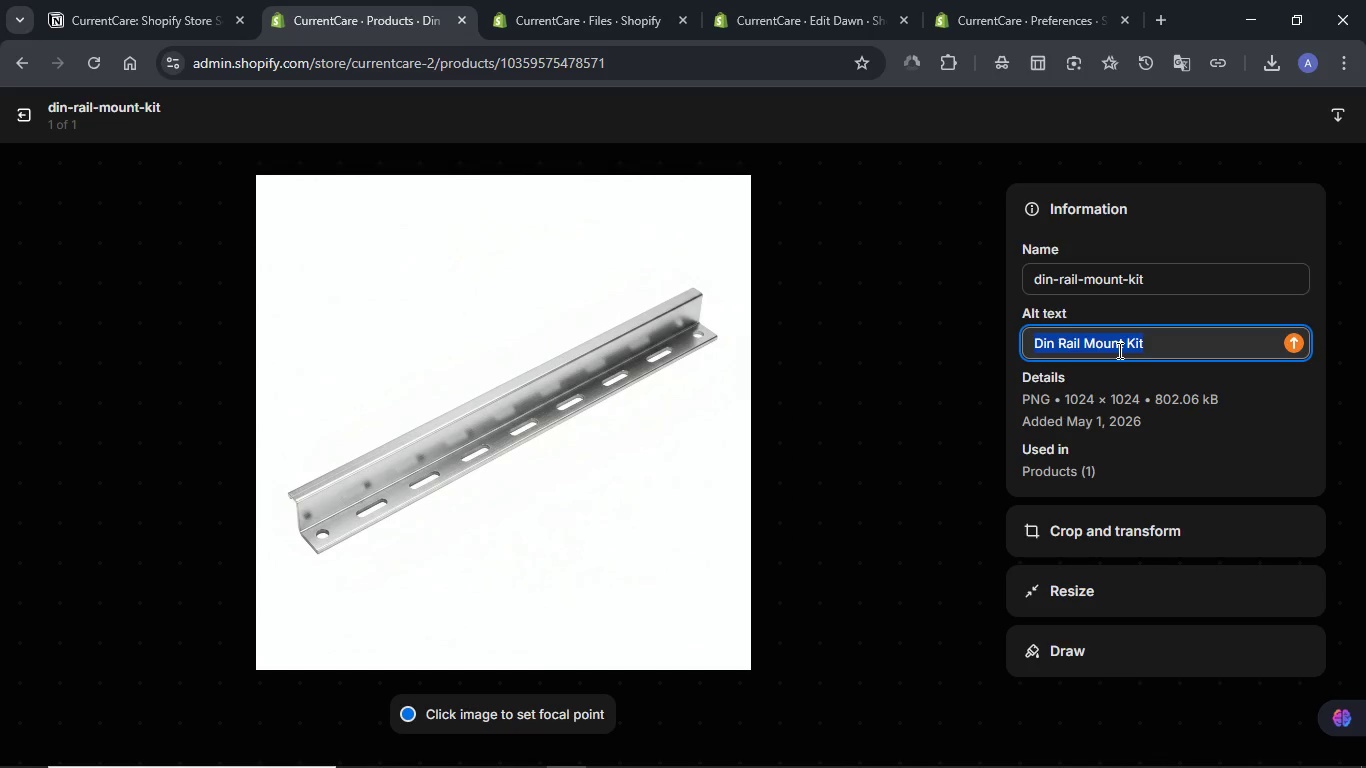 
key(Control+V)
 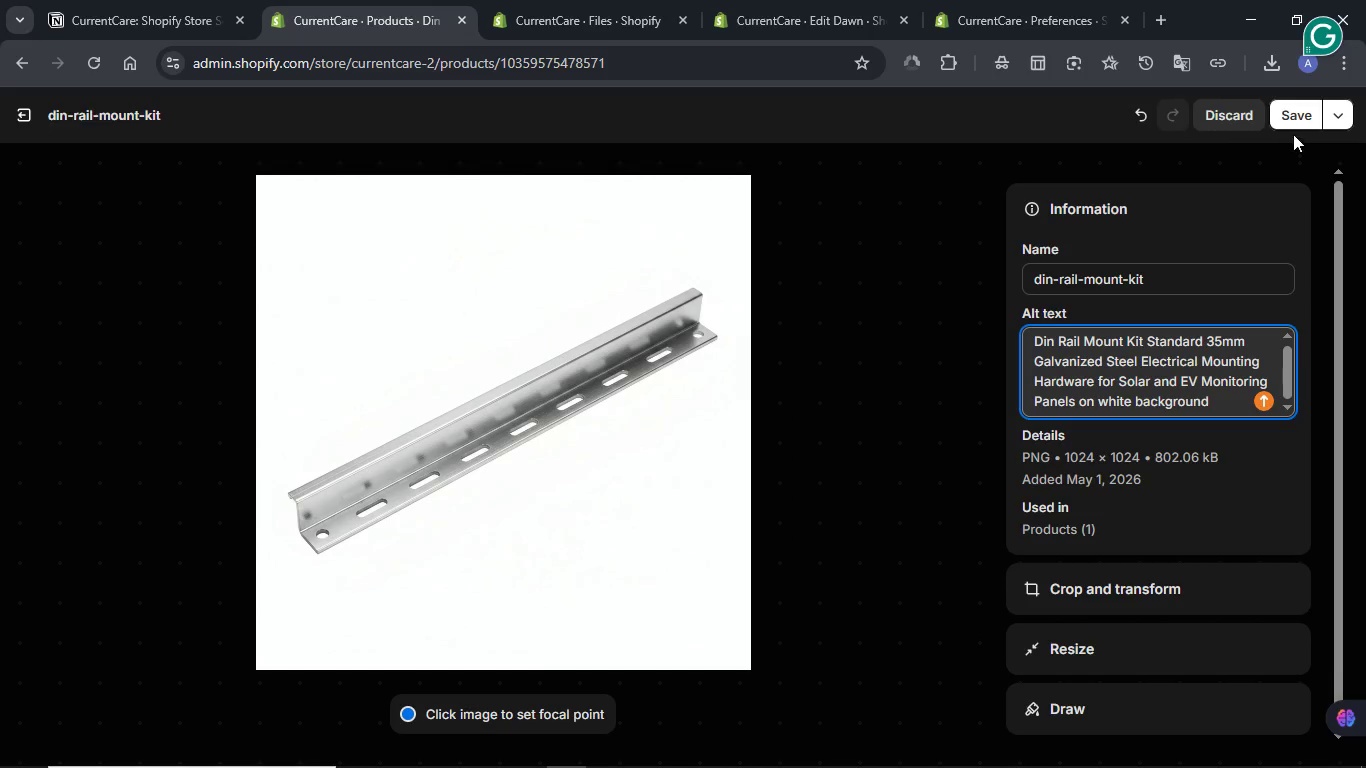 
left_click([1293, 128])
 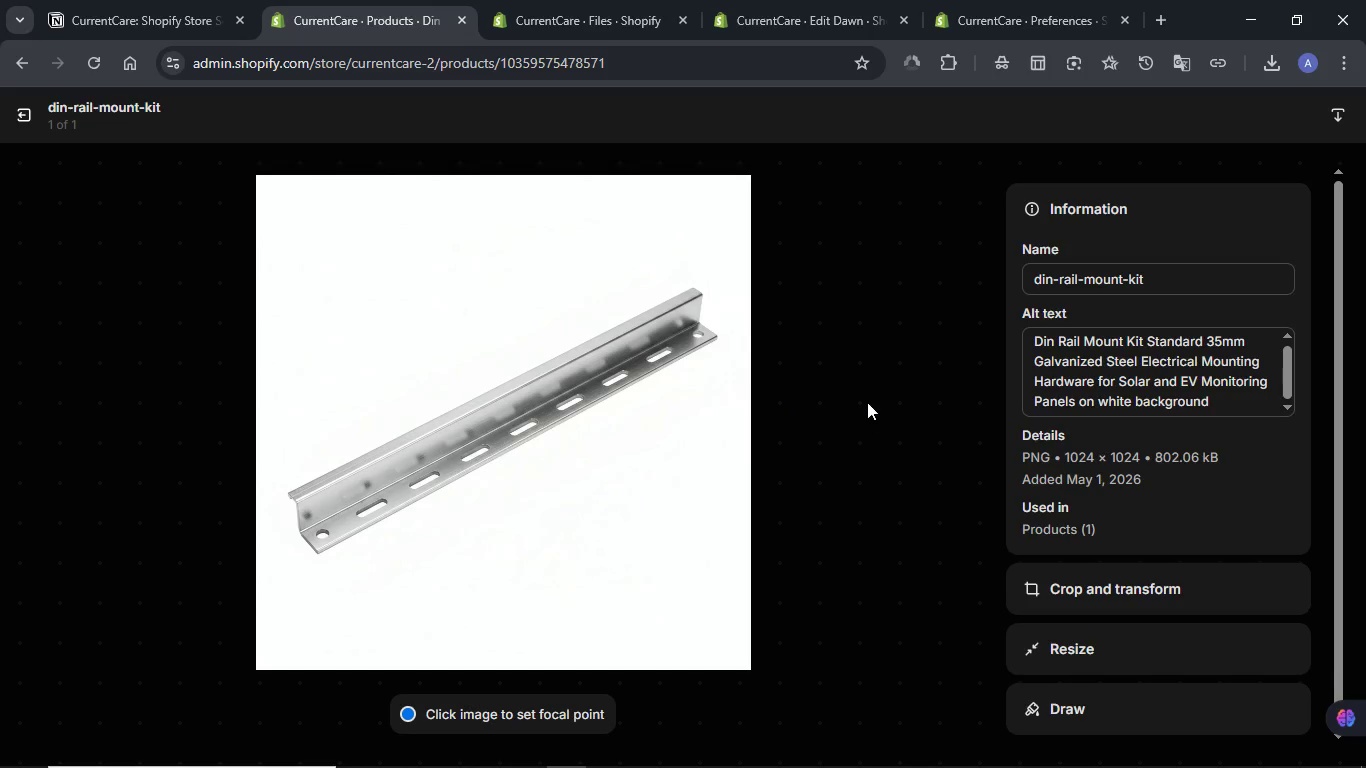 
wait(5.05)
 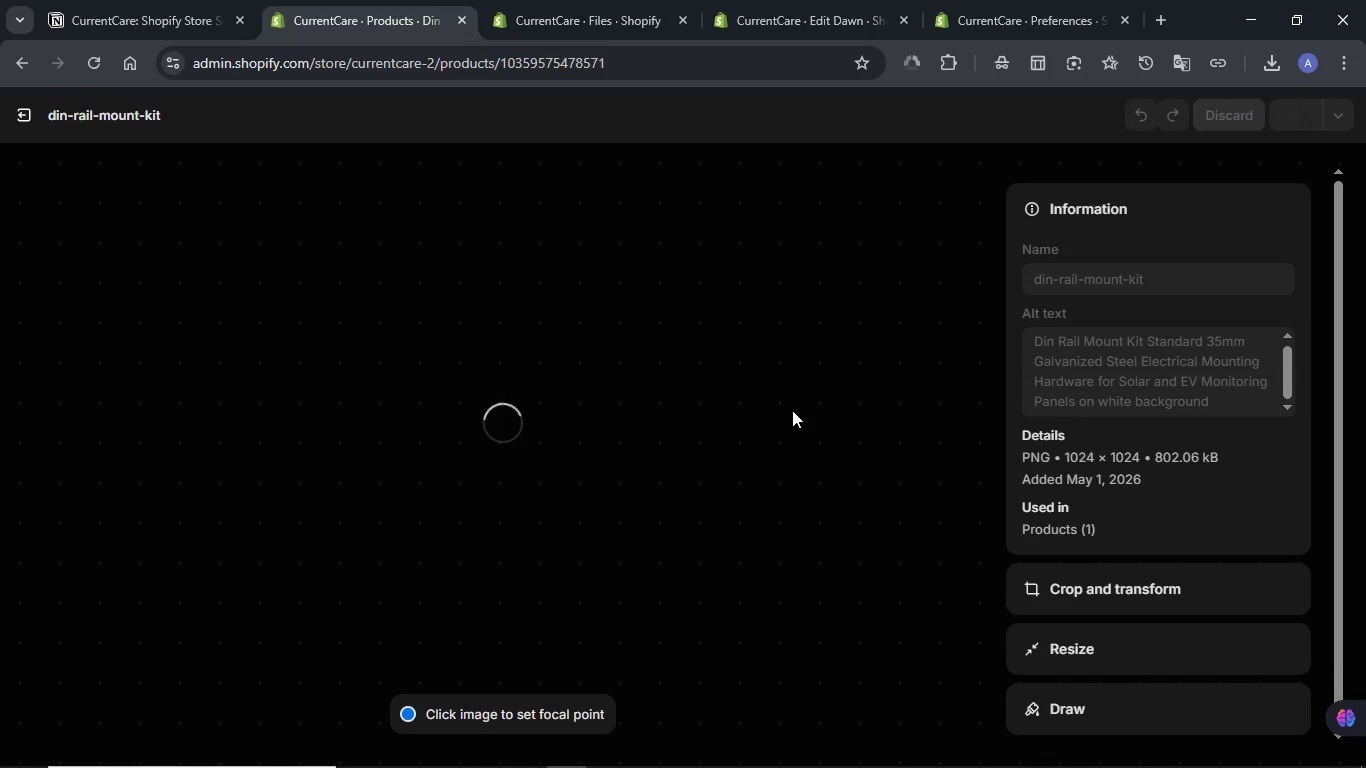 
left_click([36, 107])
 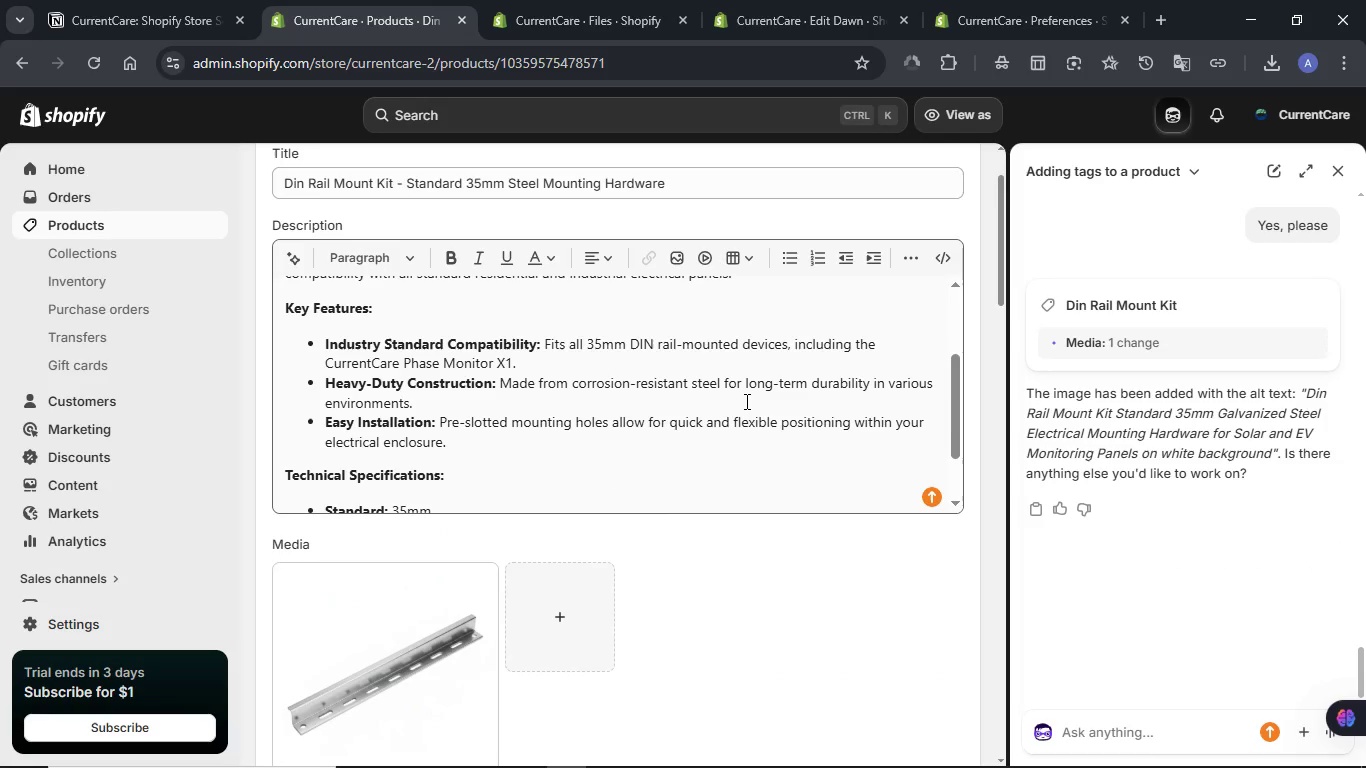 
scroll: coordinate [745, 401], scroll_direction: down, amount: 1.0
 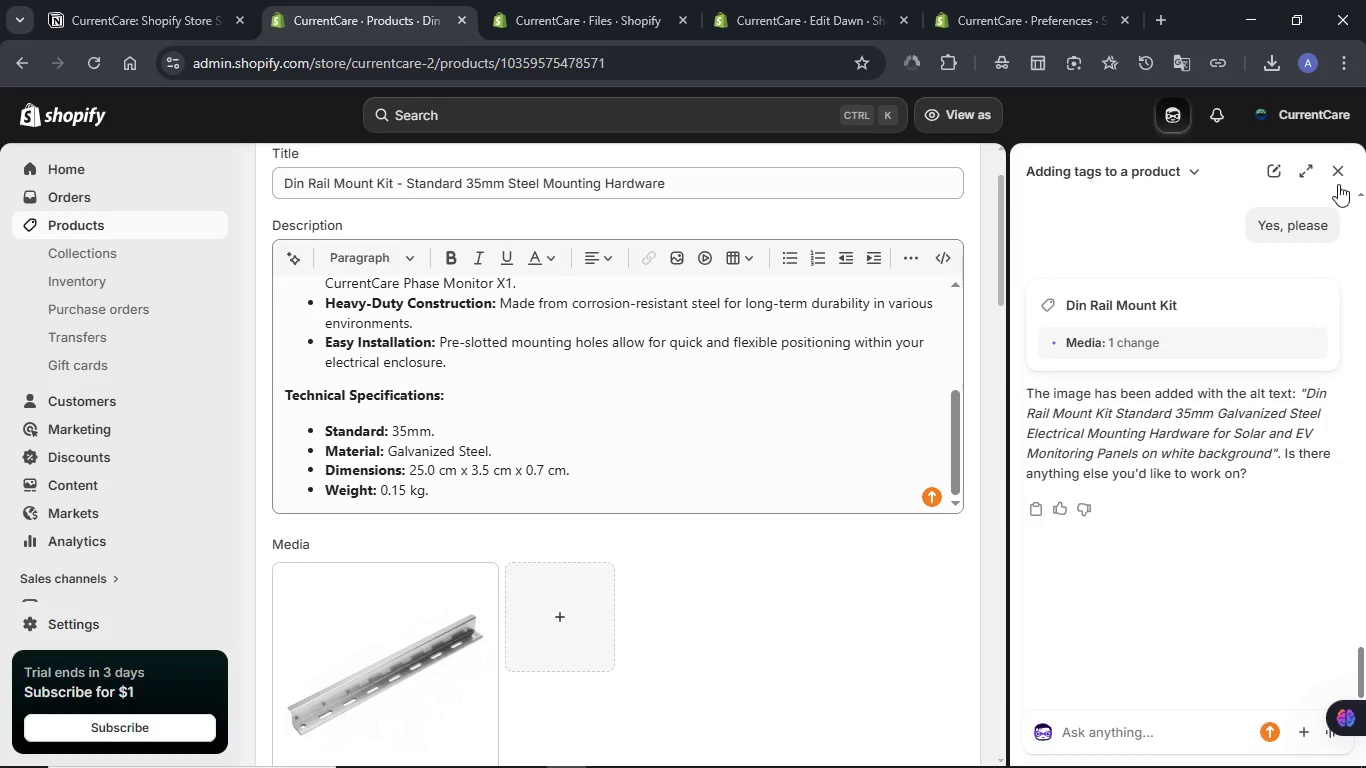 
left_click([1338, 184])
 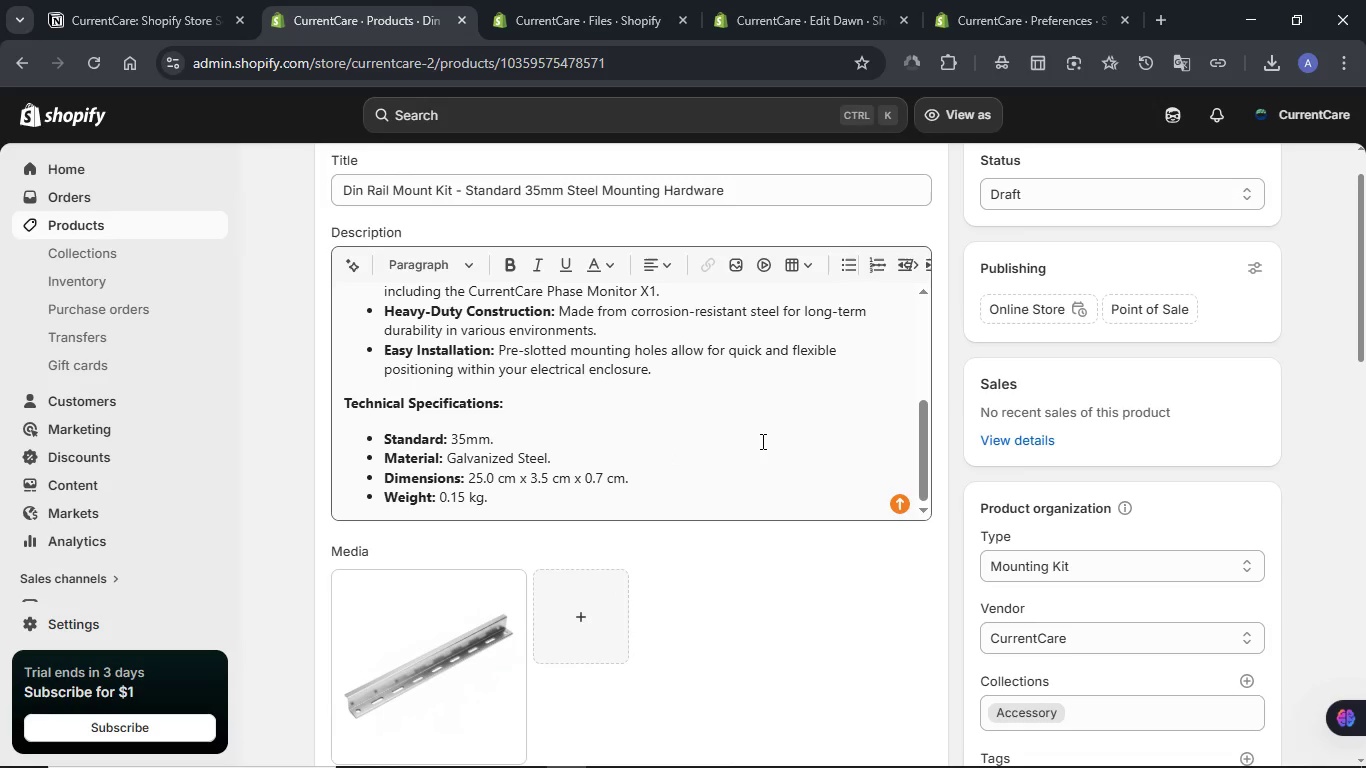 
scroll: coordinate [755, 439], scroll_direction: down, amount: 4.0
 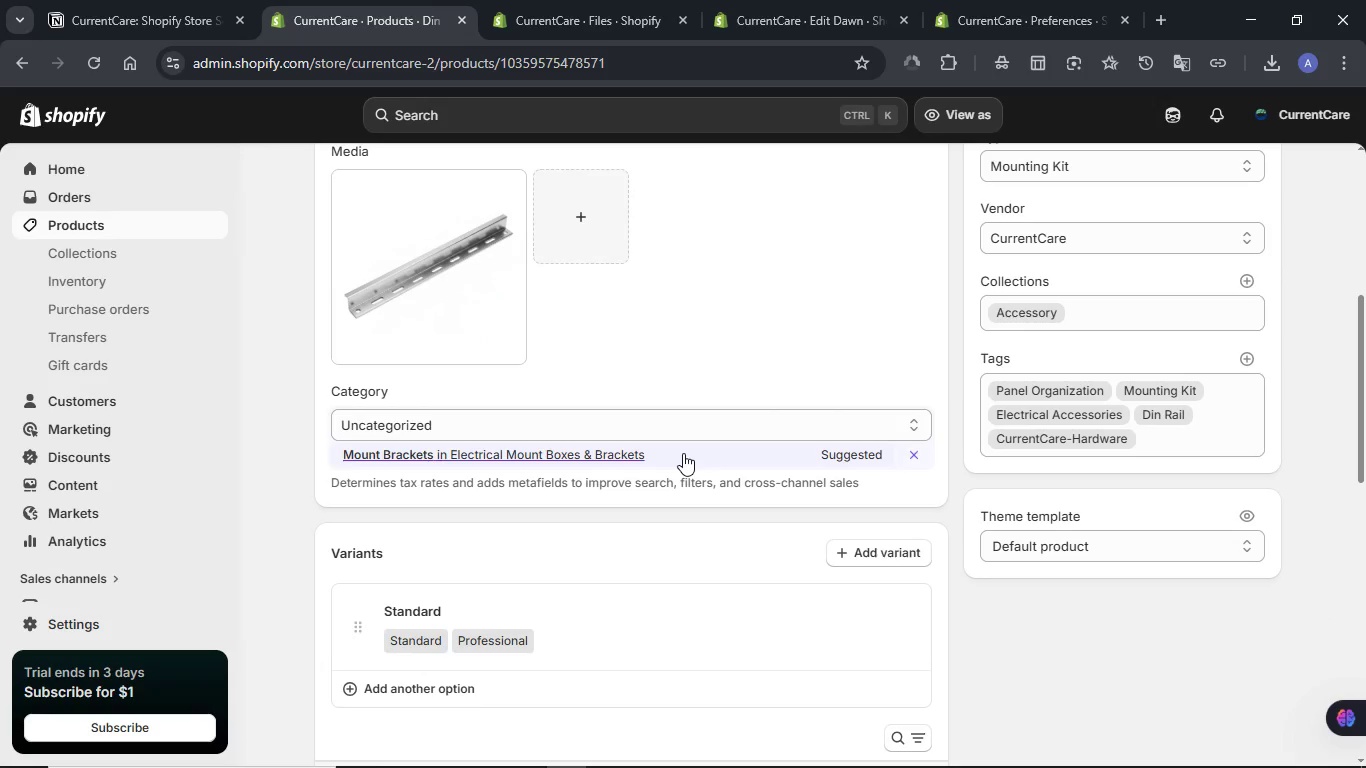 
left_click([683, 453])
 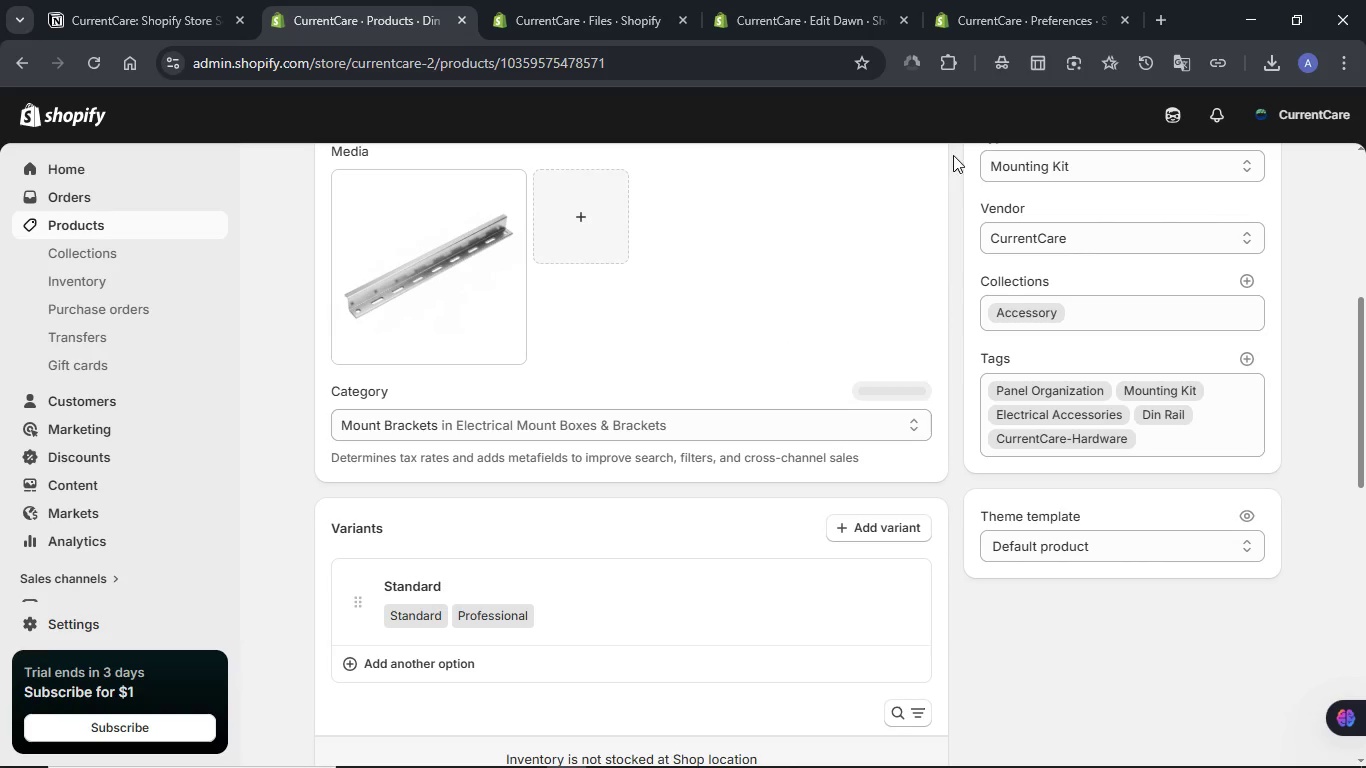 
left_click([968, 115])
 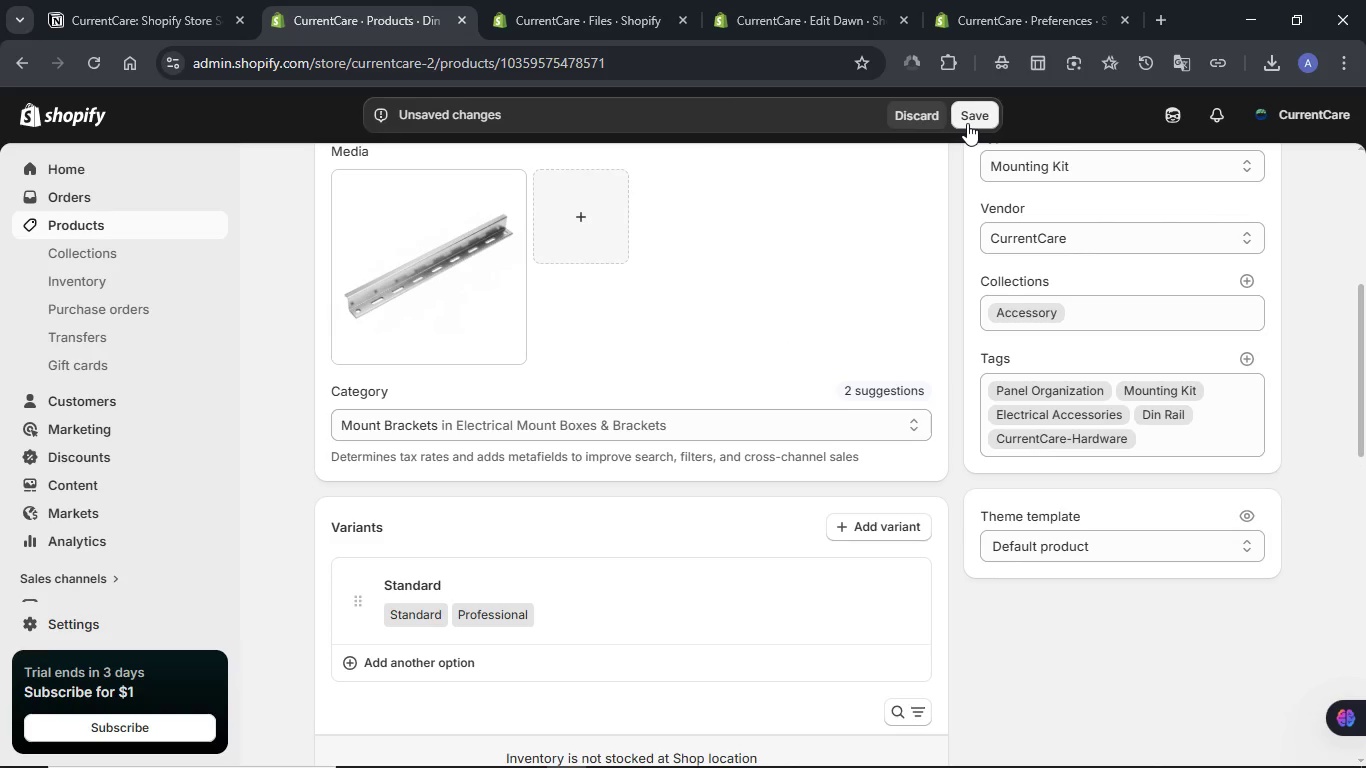 
wait(5.14)
 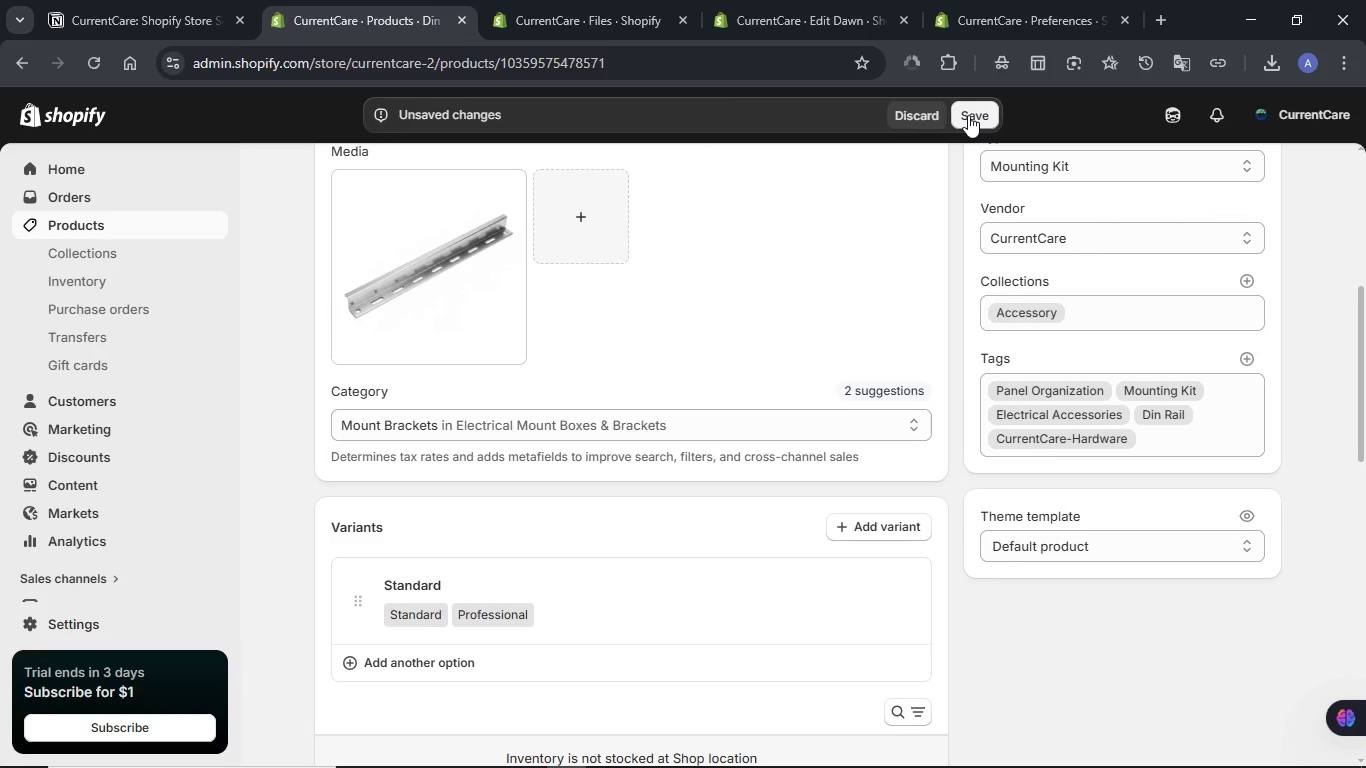 
left_click([970, 120])
 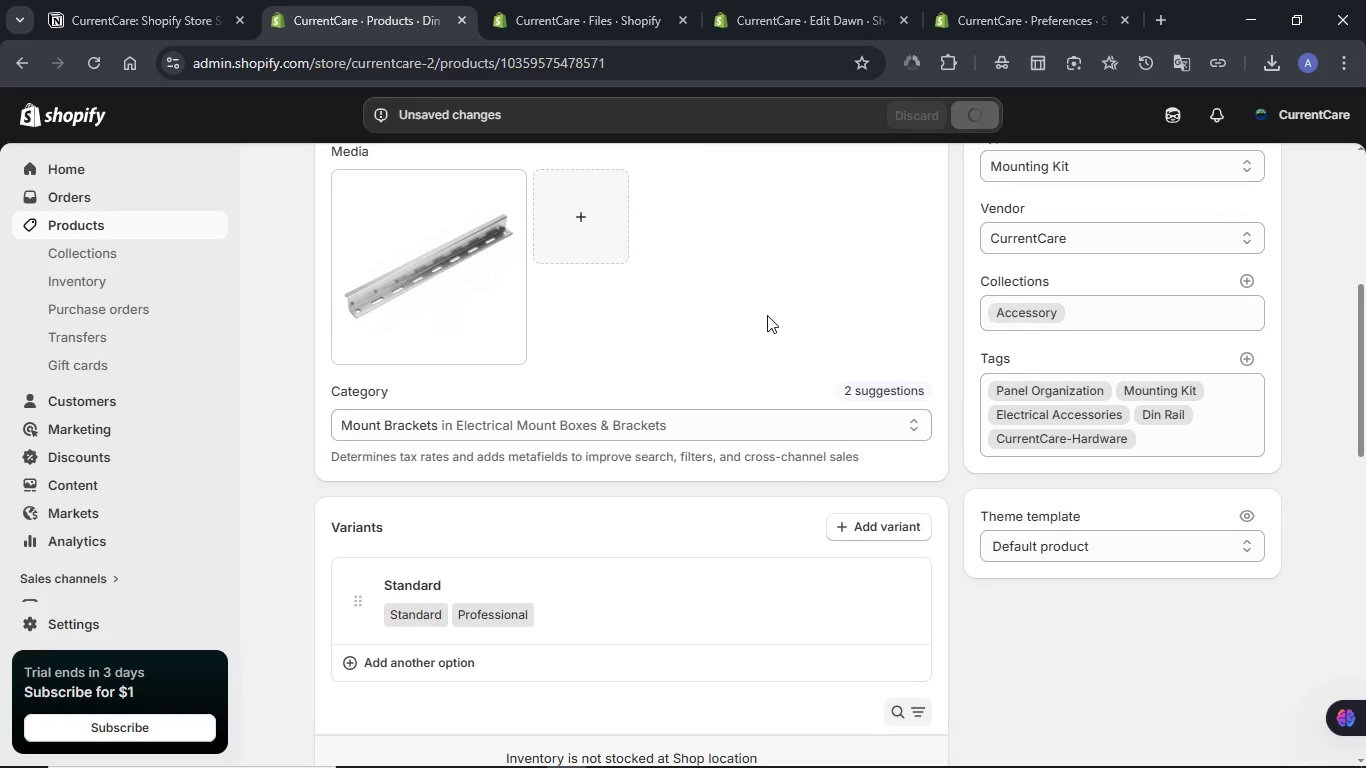 
wait(10.38)
 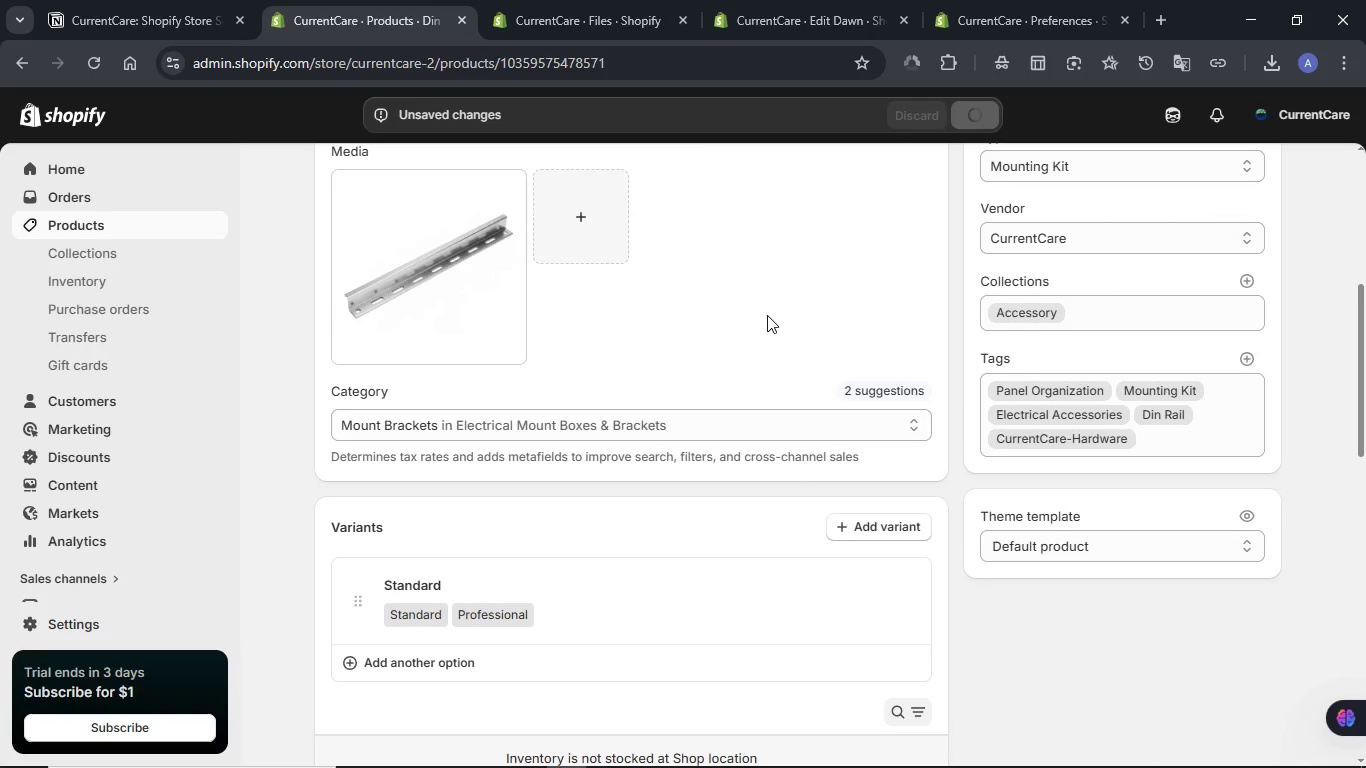 
scroll: coordinate [767, 315], scroll_direction: down, amount: 2.0
 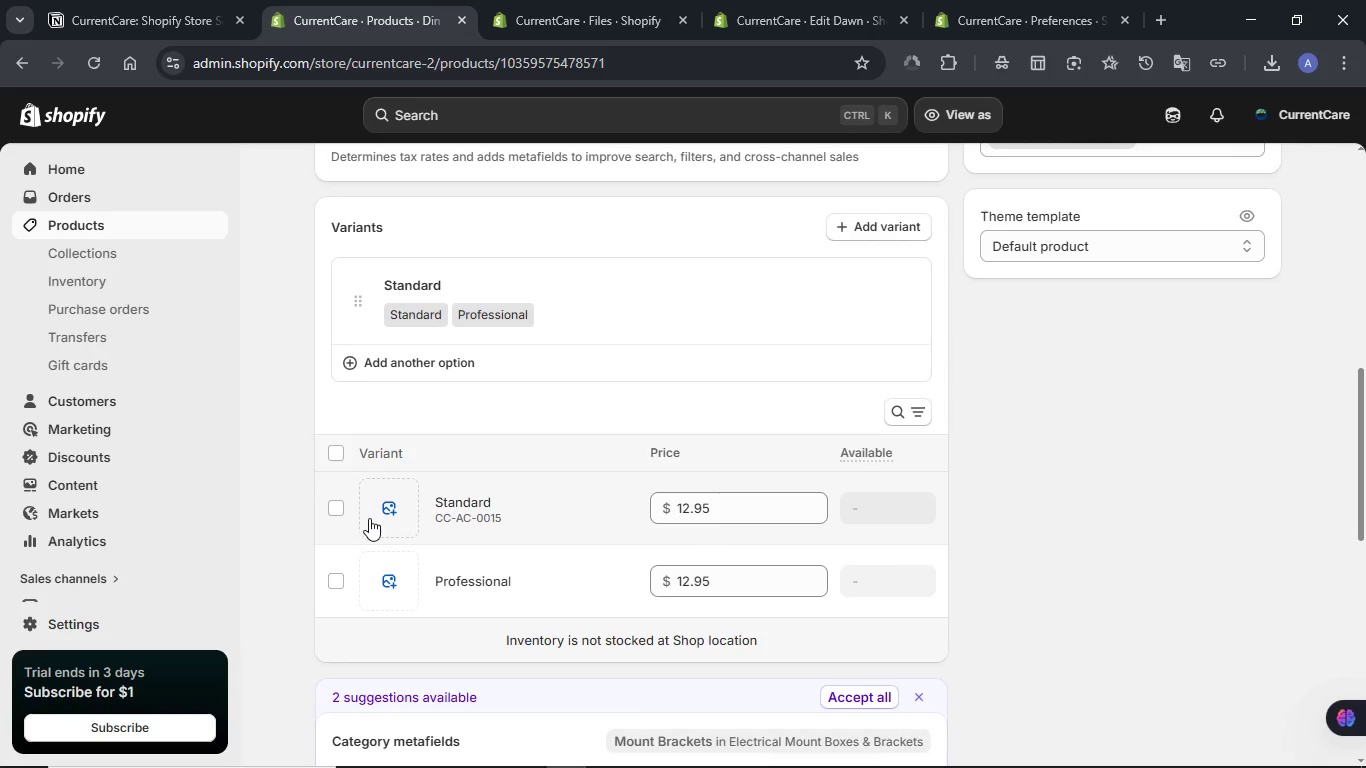 
left_click([379, 509])
 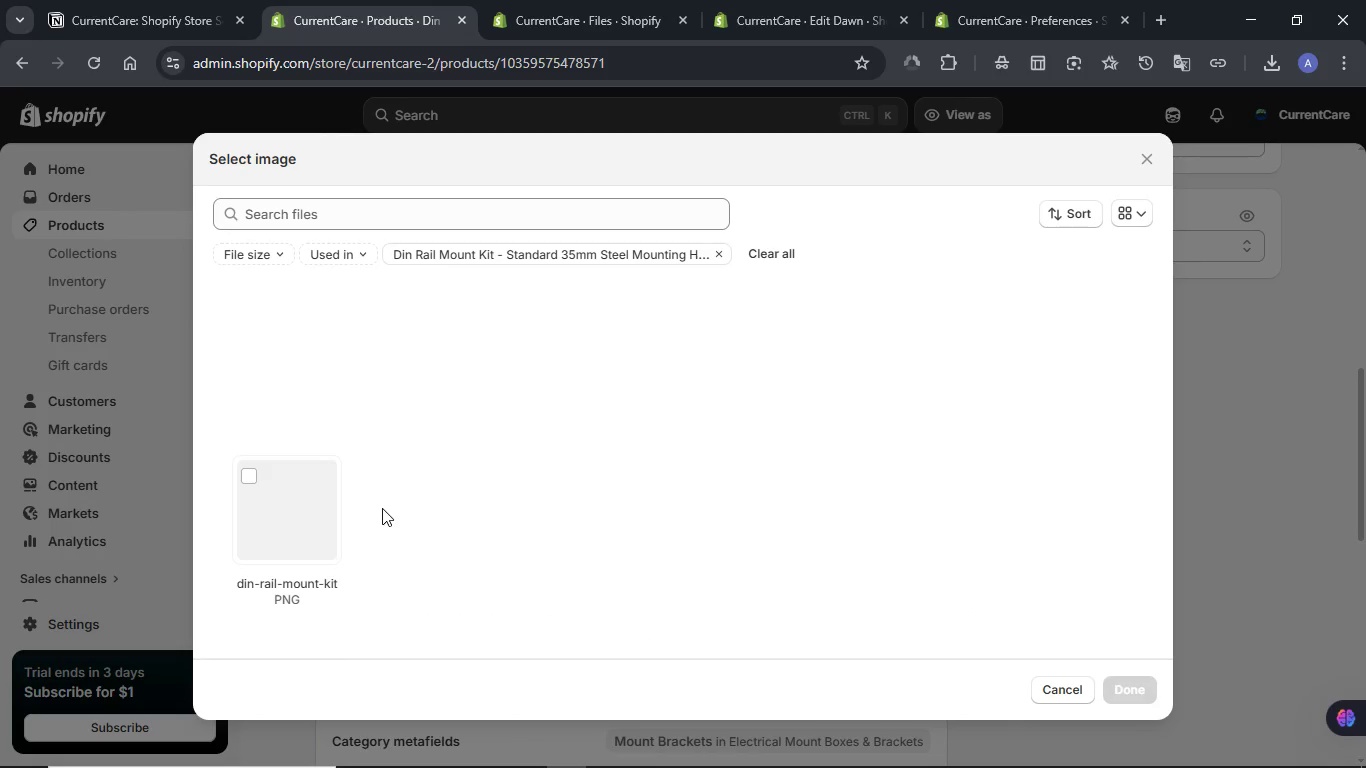 
left_click([296, 508])
 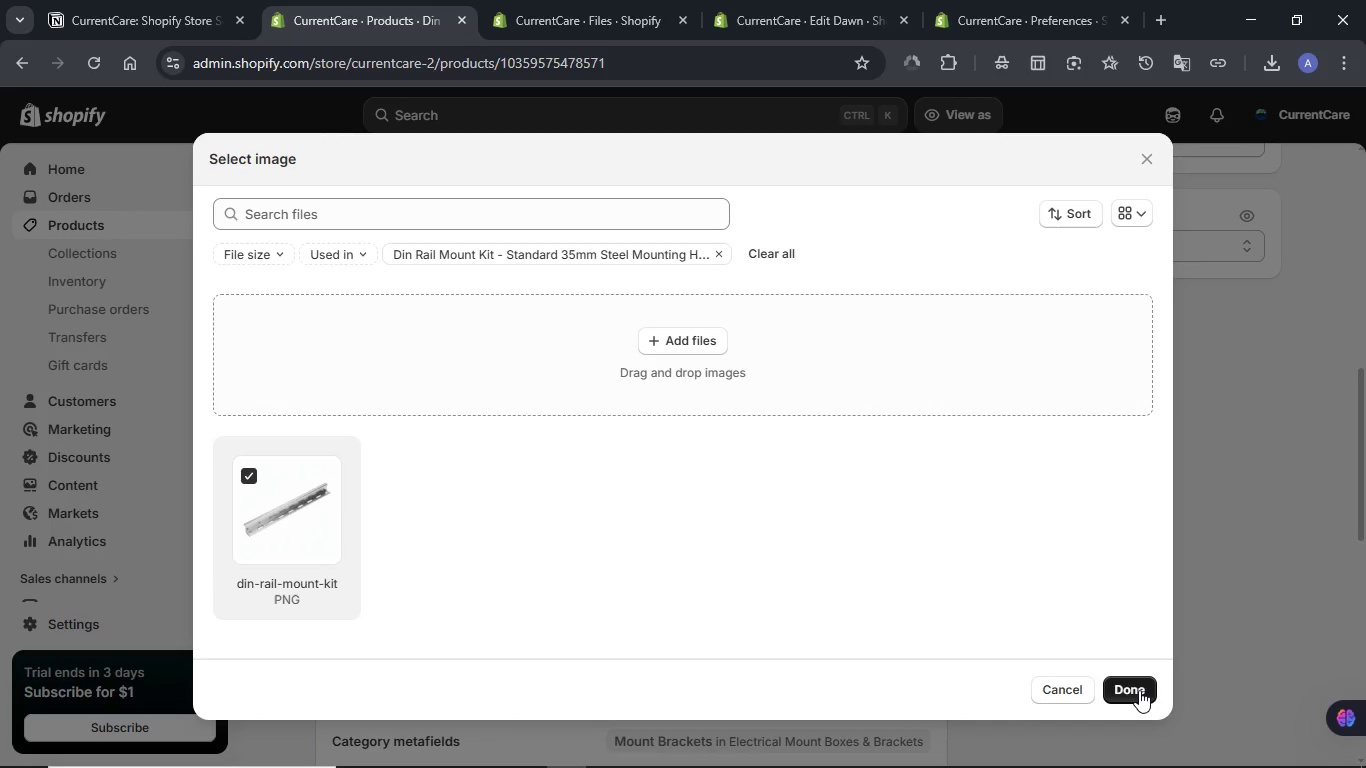 
left_click([1139, 690])
 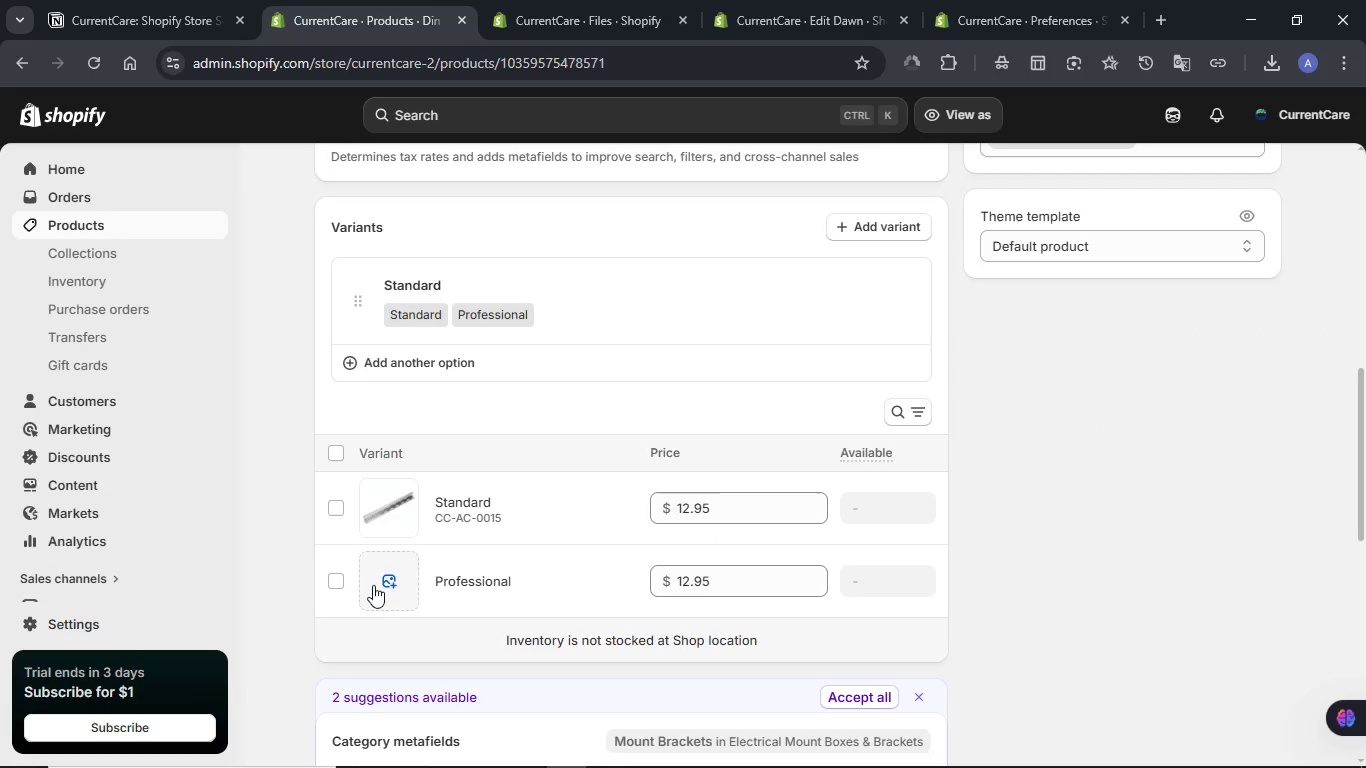 
left_click([385, 582])
 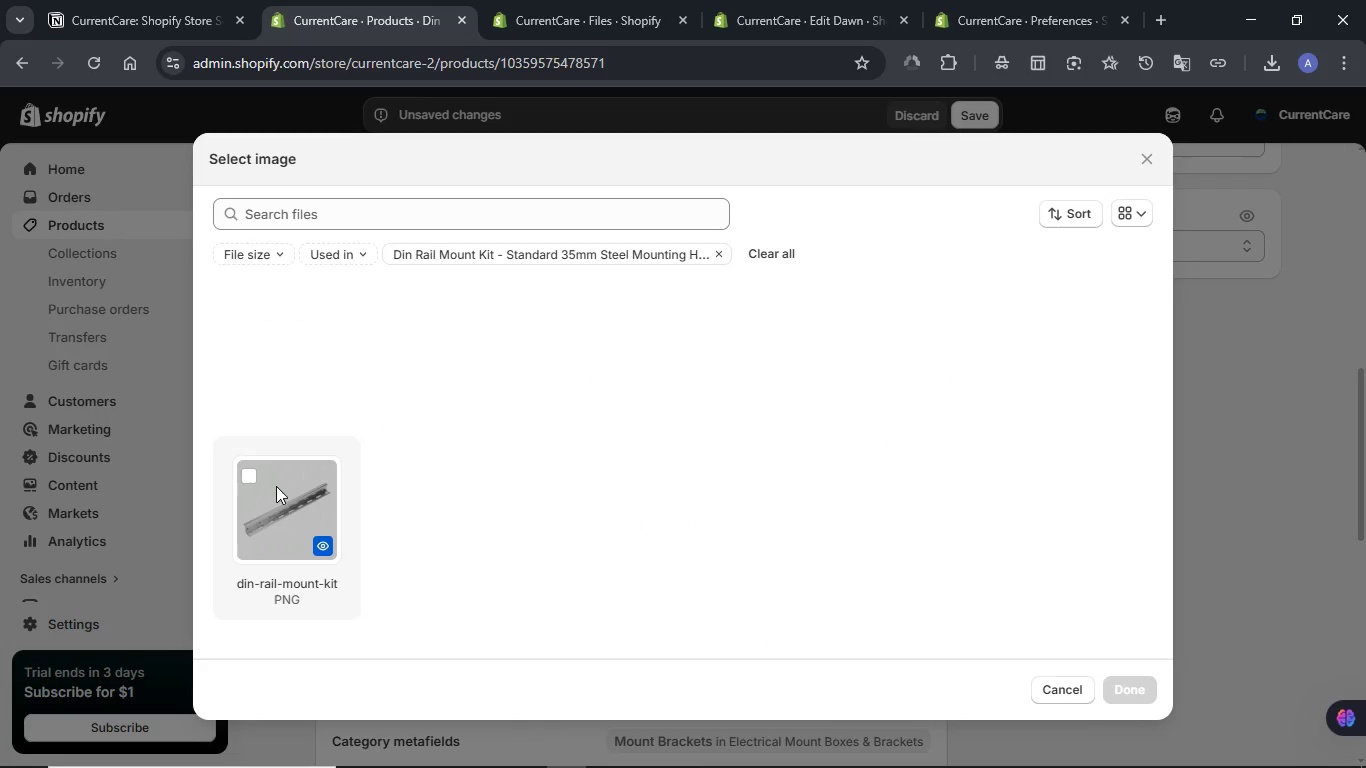 
left_click([276, 486])
 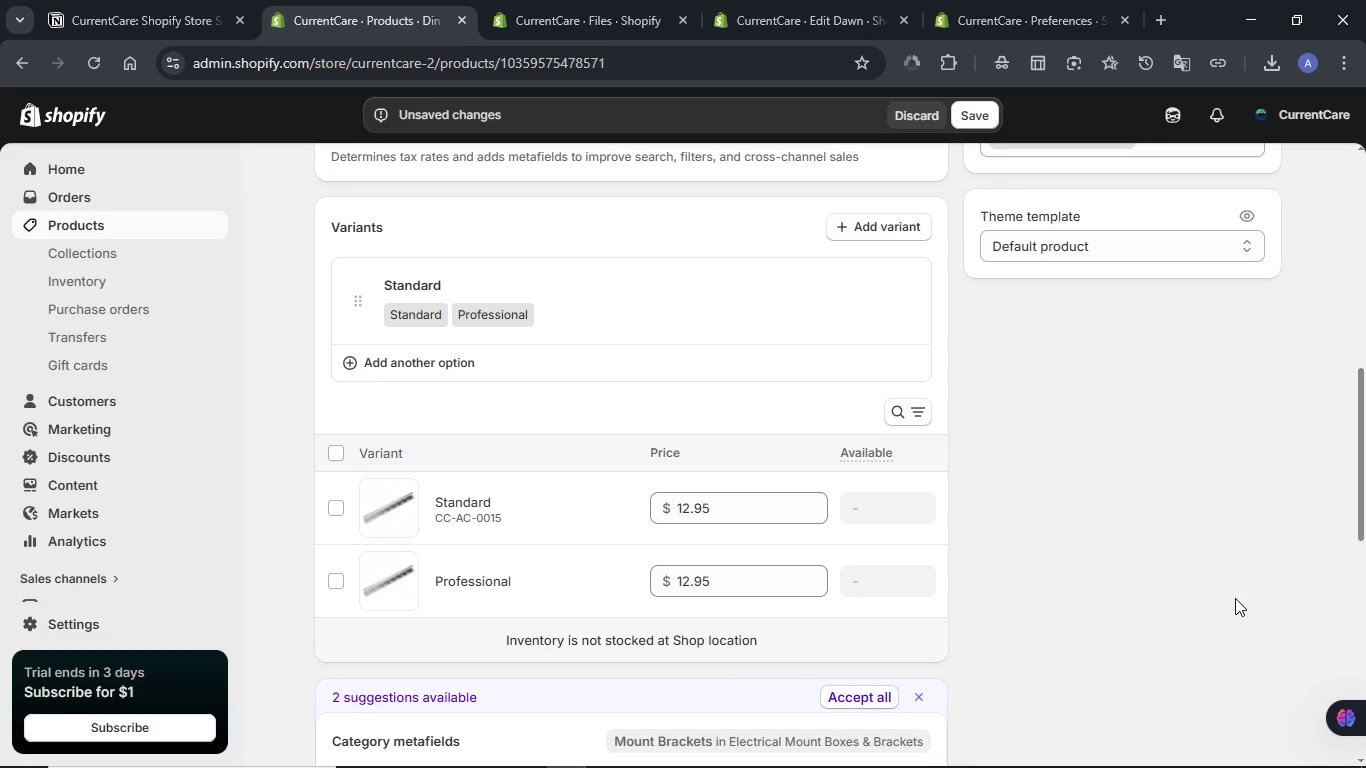 
wait(7.83)
 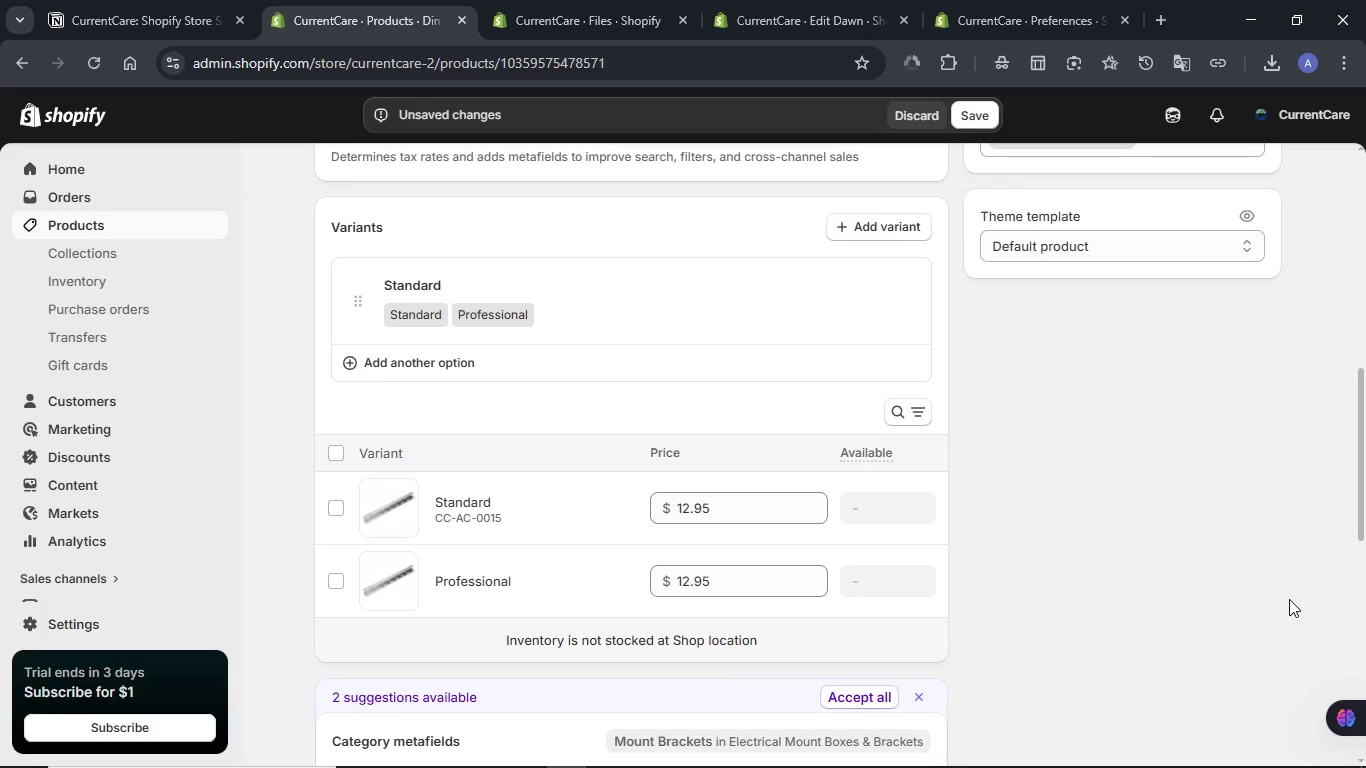 
scroll: coordinate [1070, 527], scroll_direction: down, amount: 8.0
 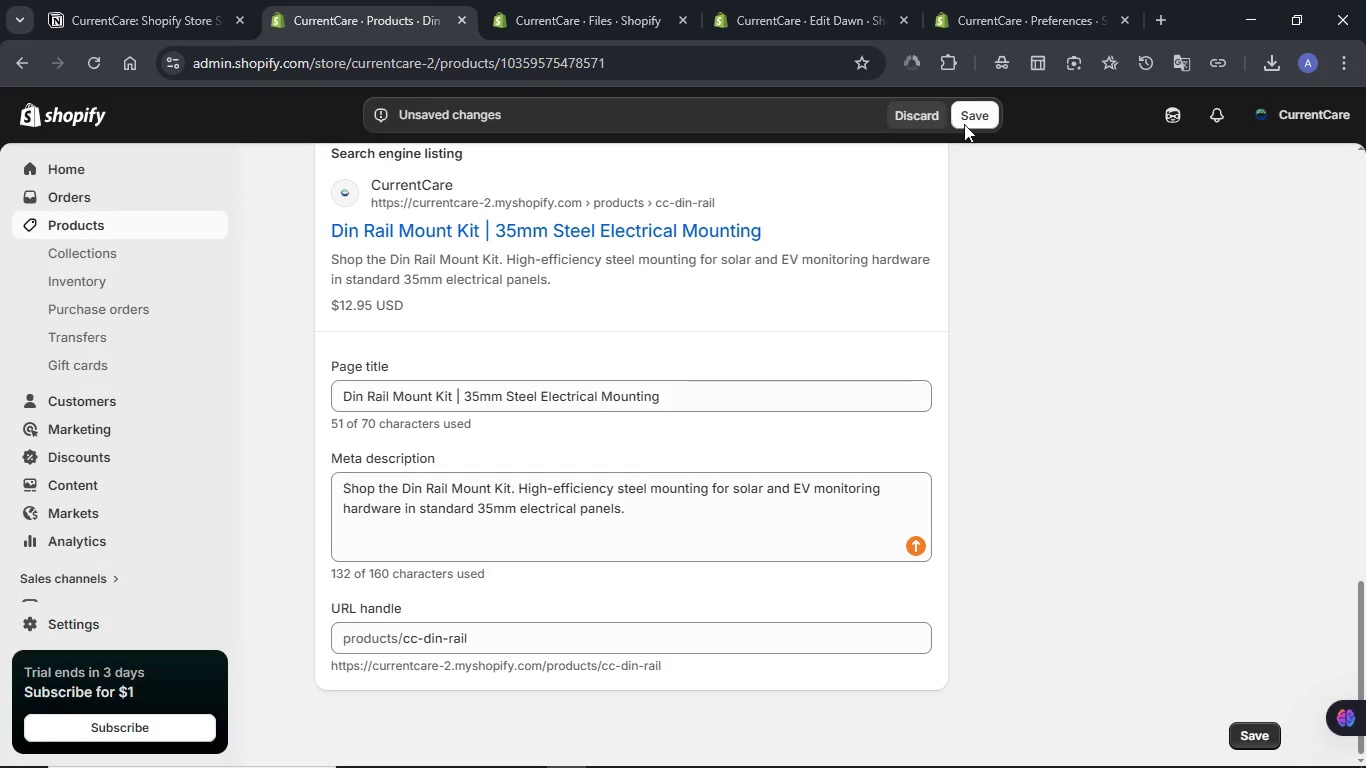 
left_click([967, 124])
 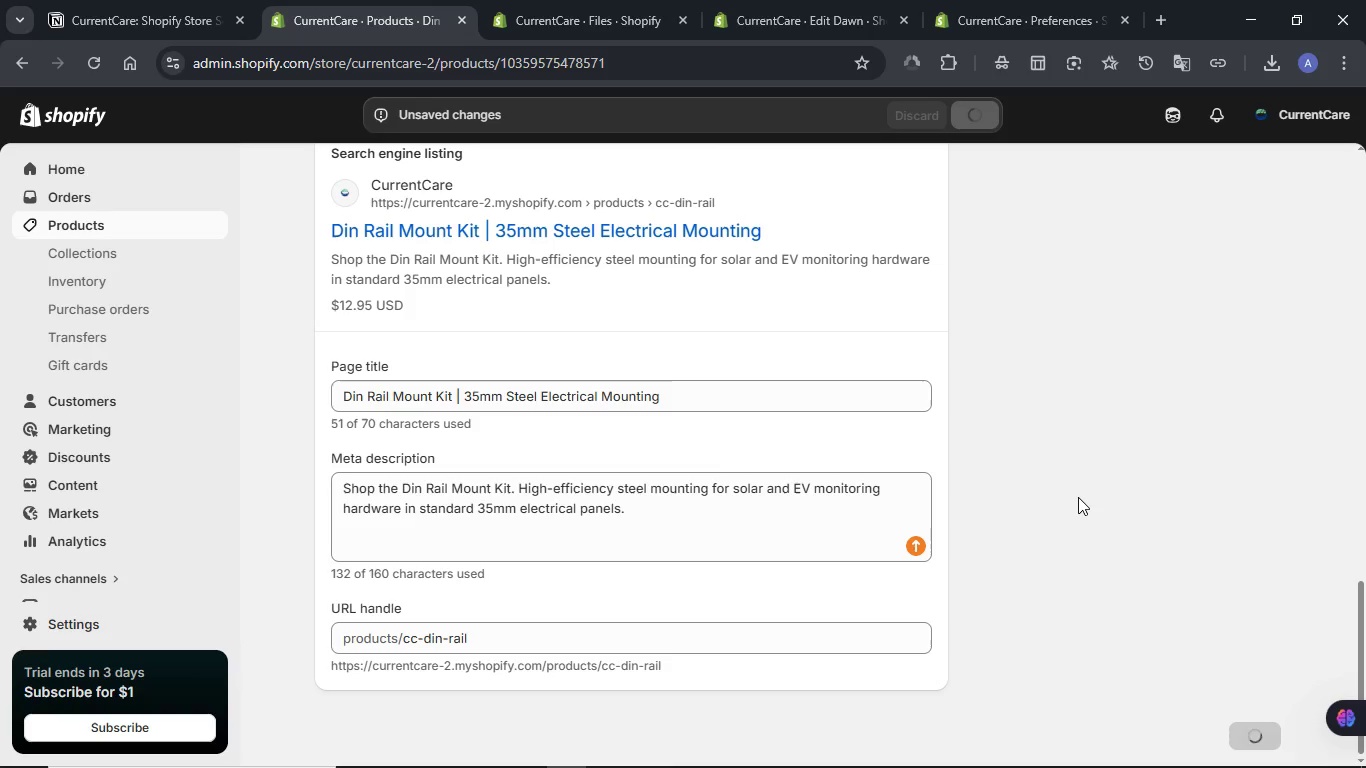 
wait(5.05)
 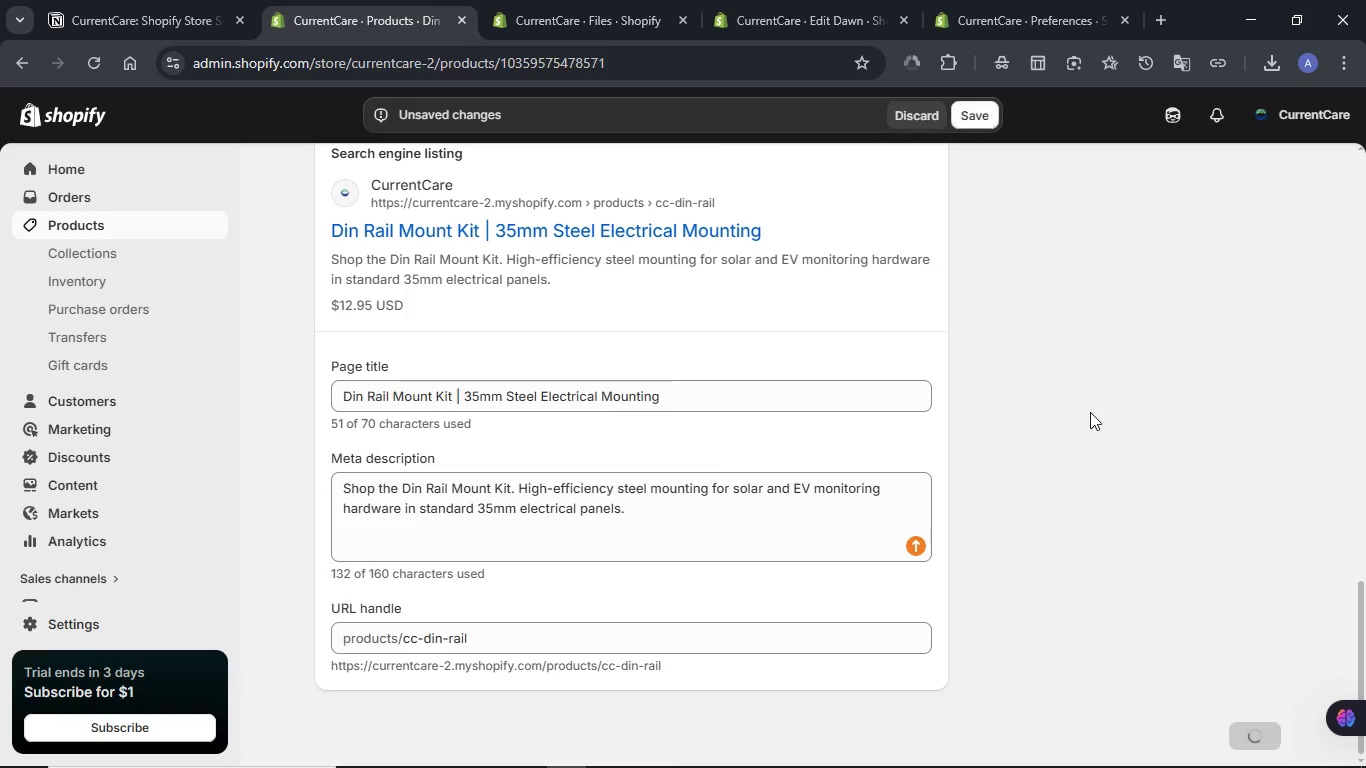 
scroll: coordinate [1078, 497], scroll_direction: up, amount: 4.0
 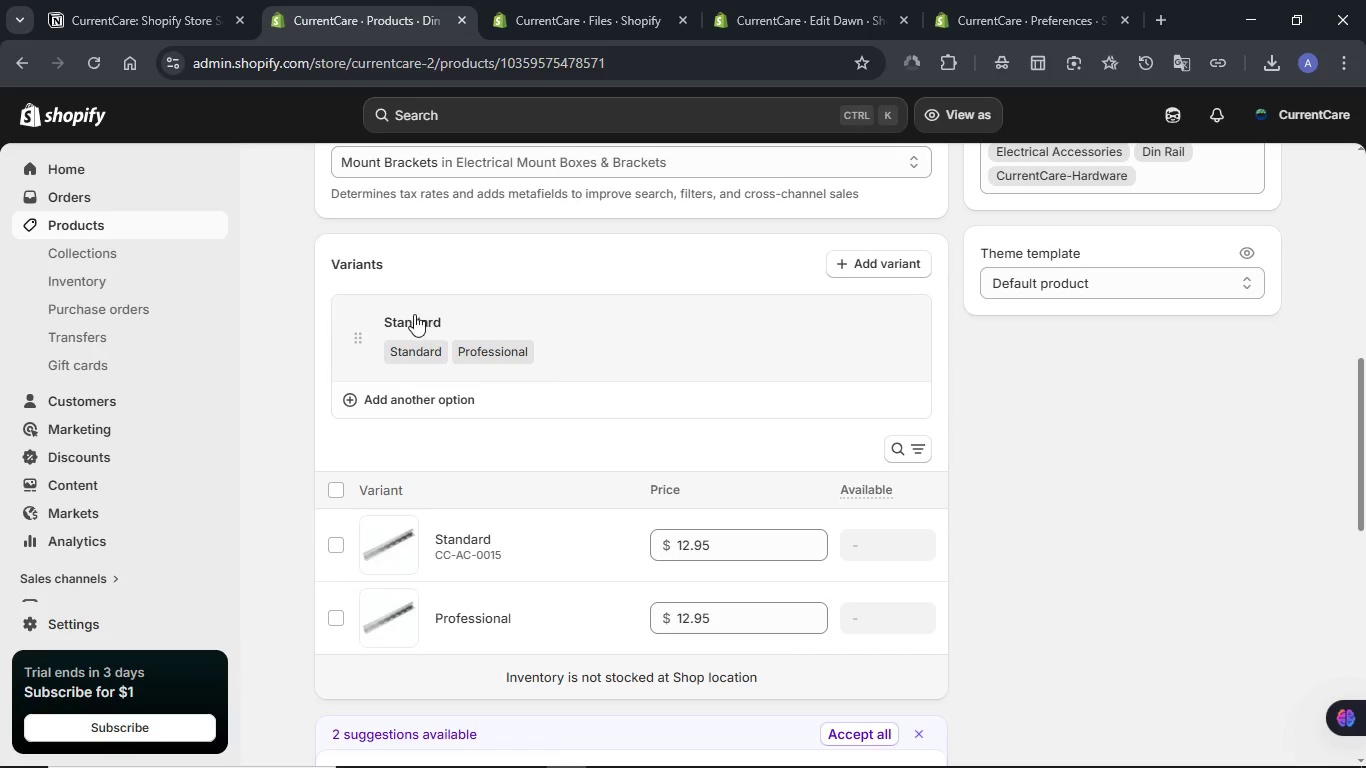 
left_click([416, 320])
 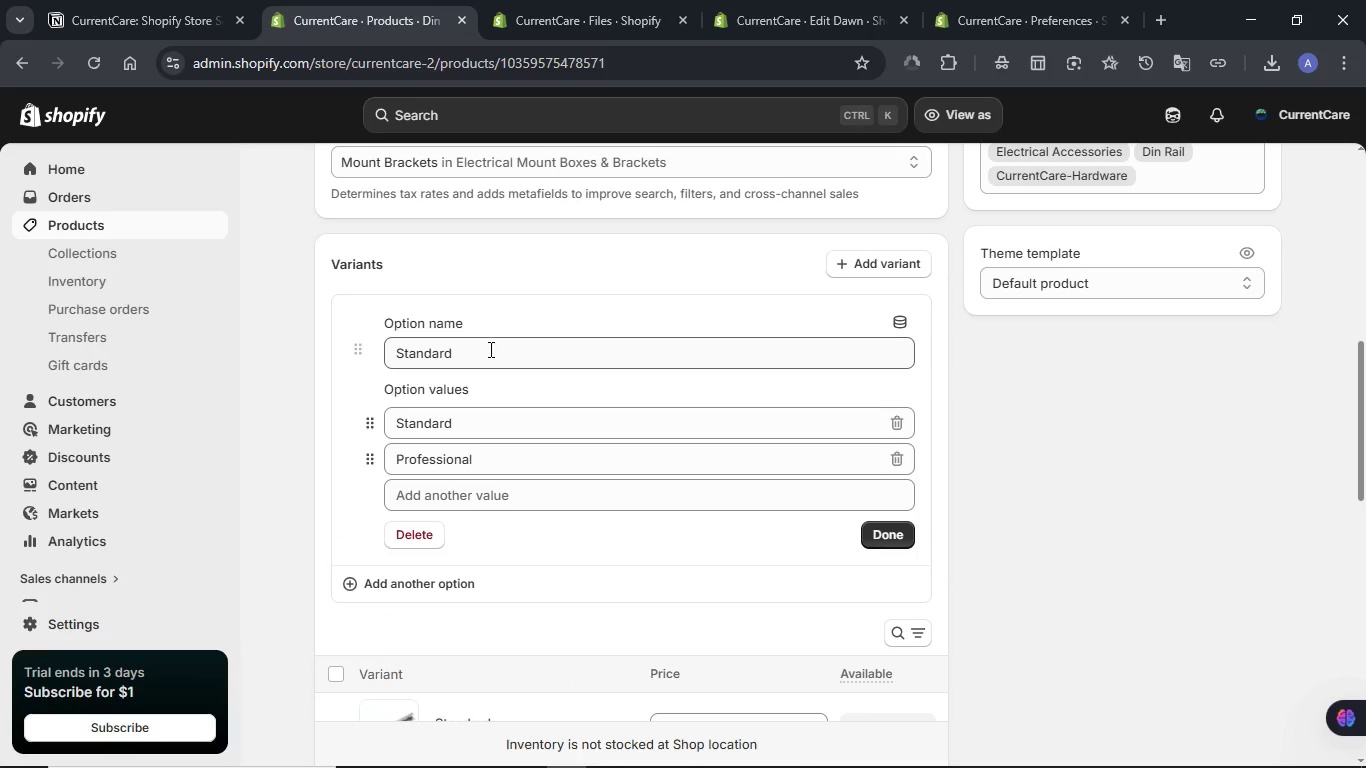 
left_click_drag(start_coordinate=[487, 353], to_coordinate=[385, 357])
 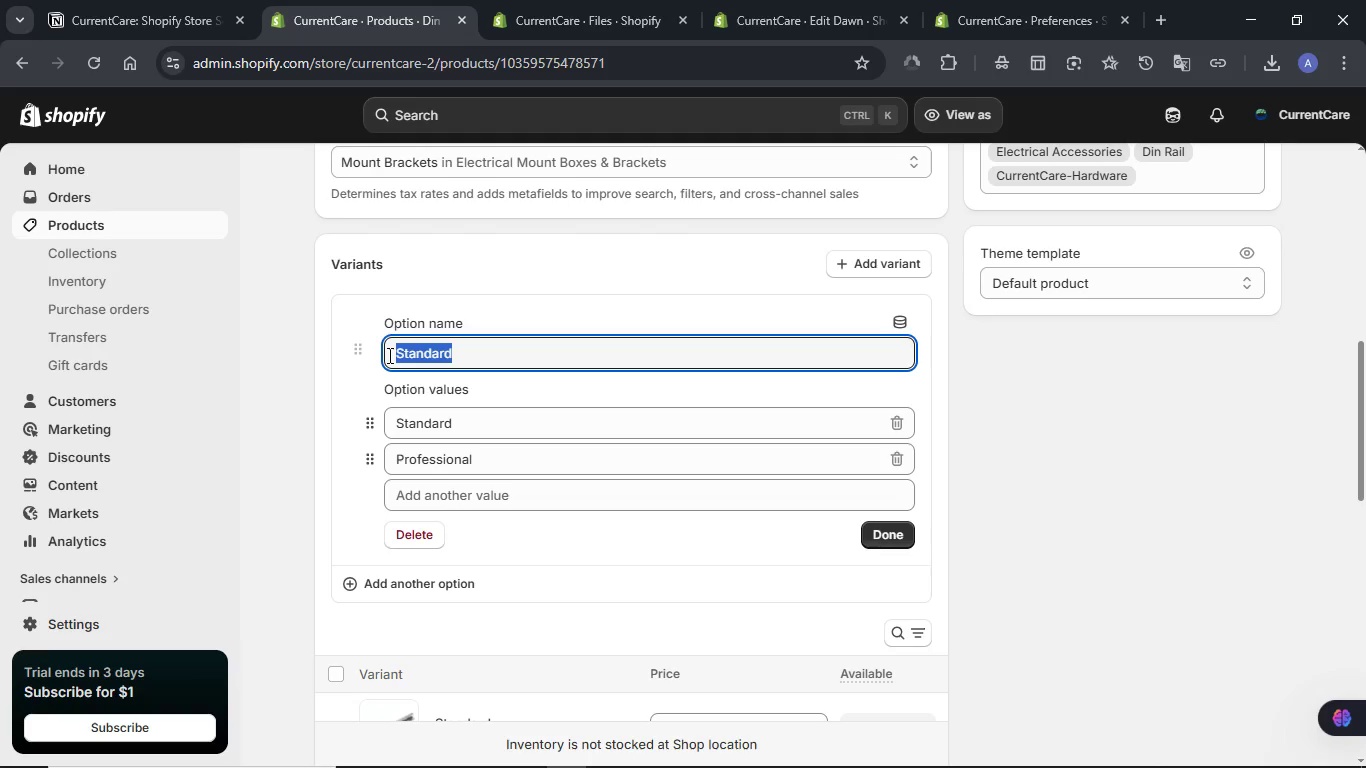 
type(Installat)
 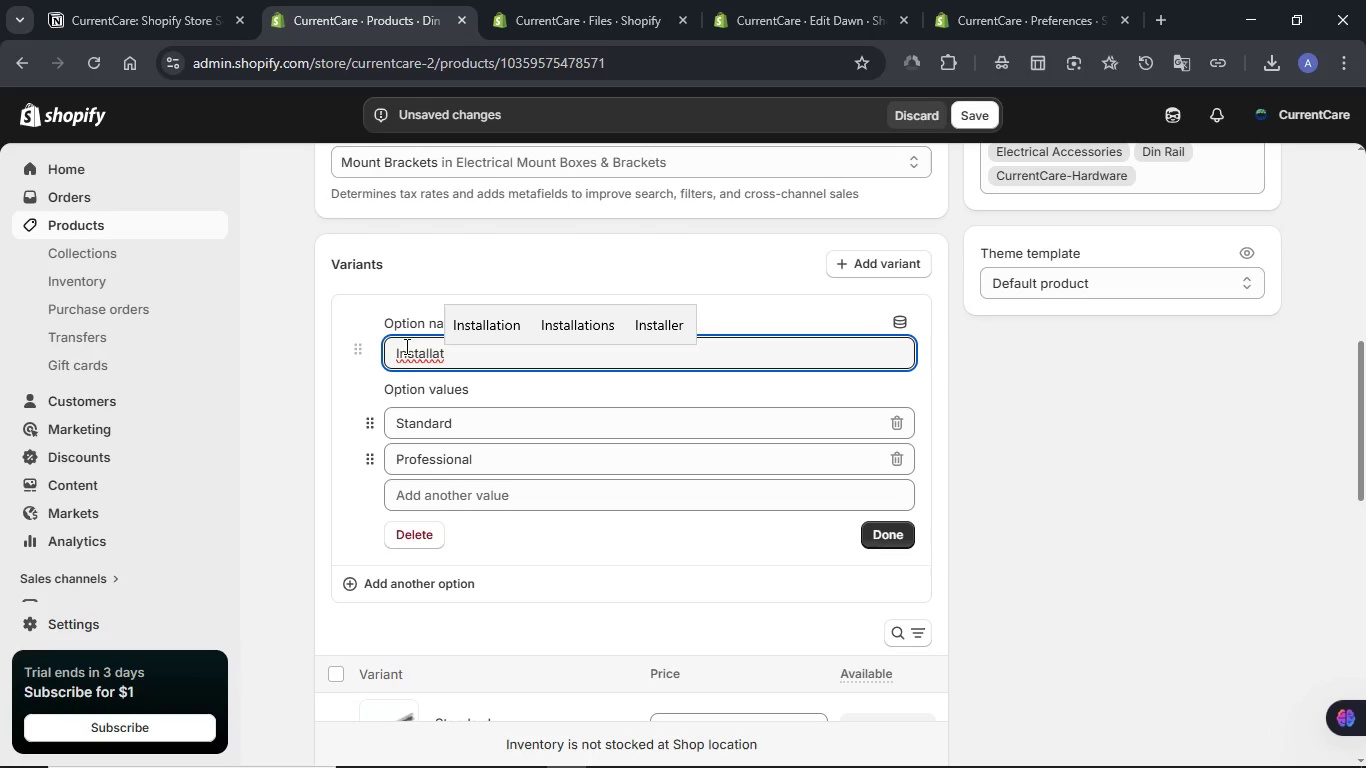 
left_click([470, 329])
 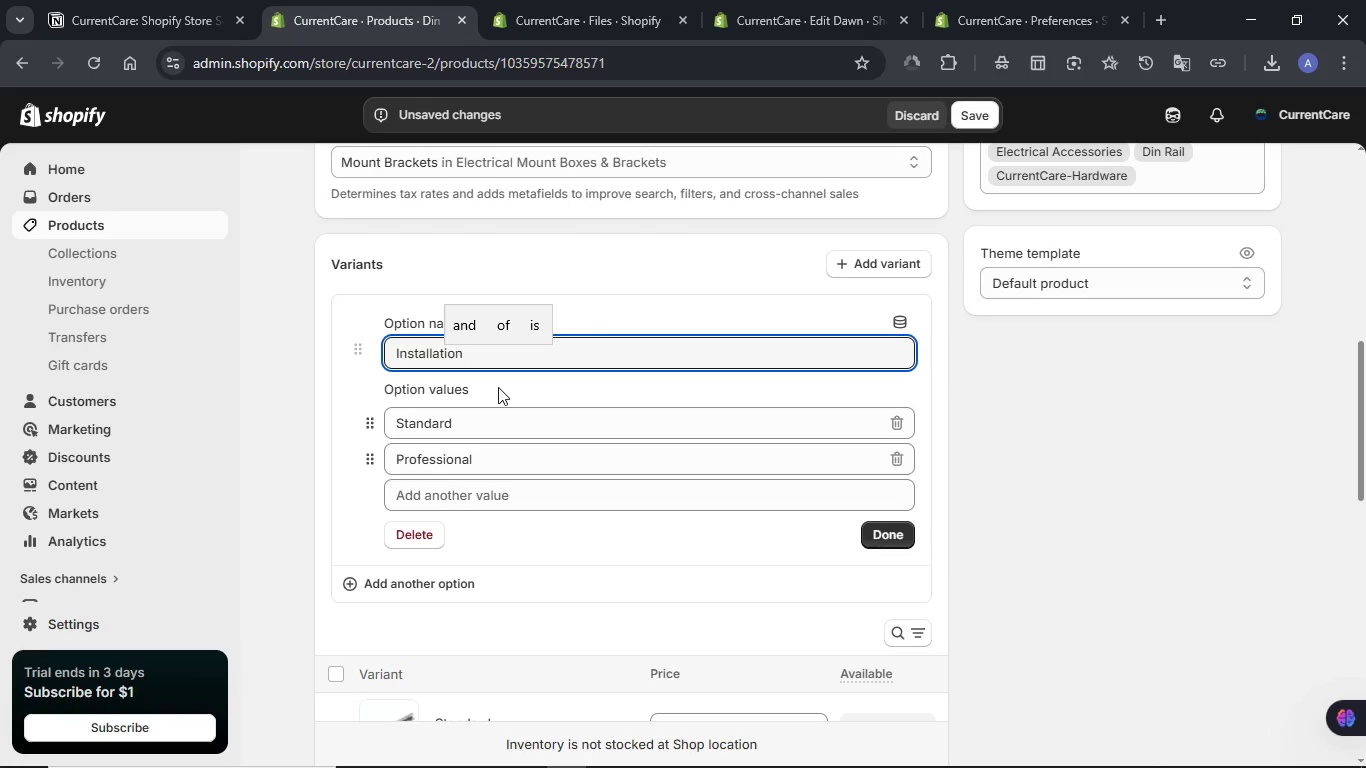 
type(Type)
 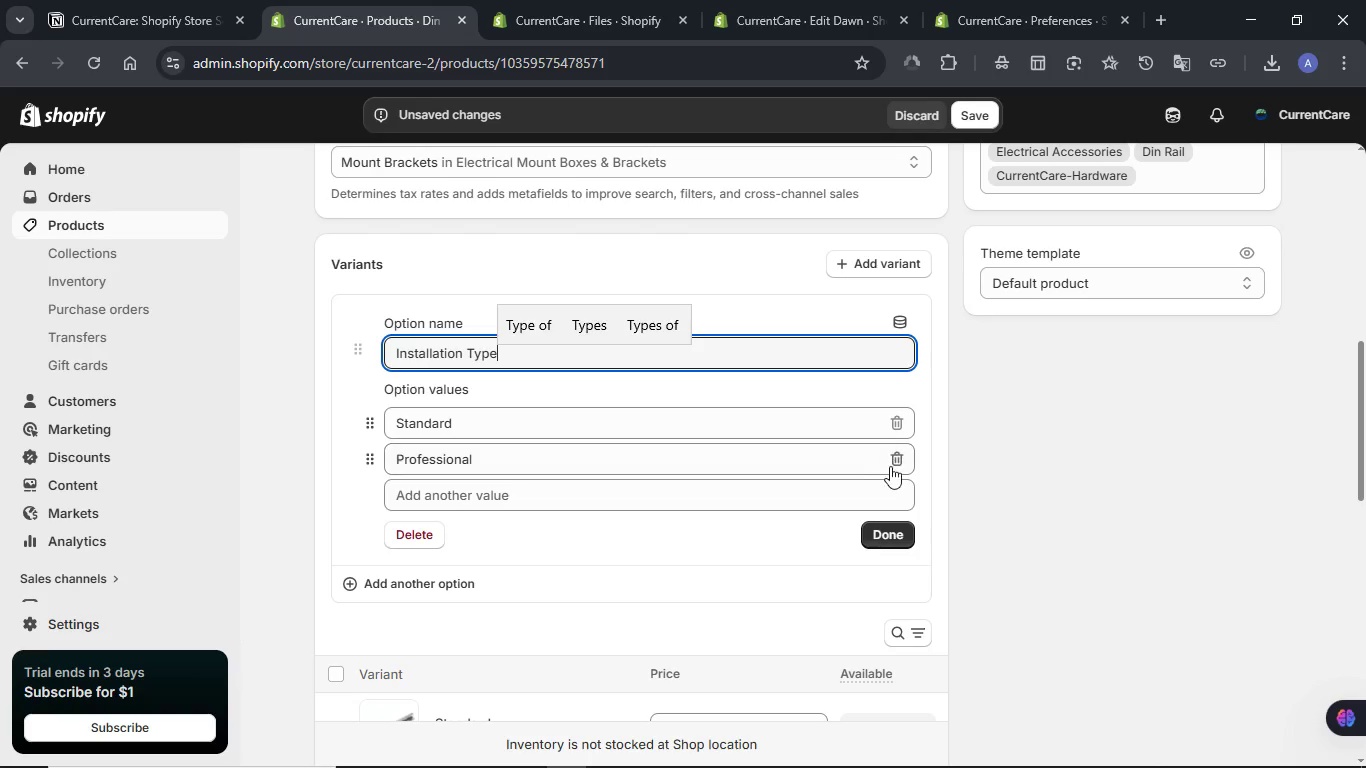 
left_click([901, 461])
 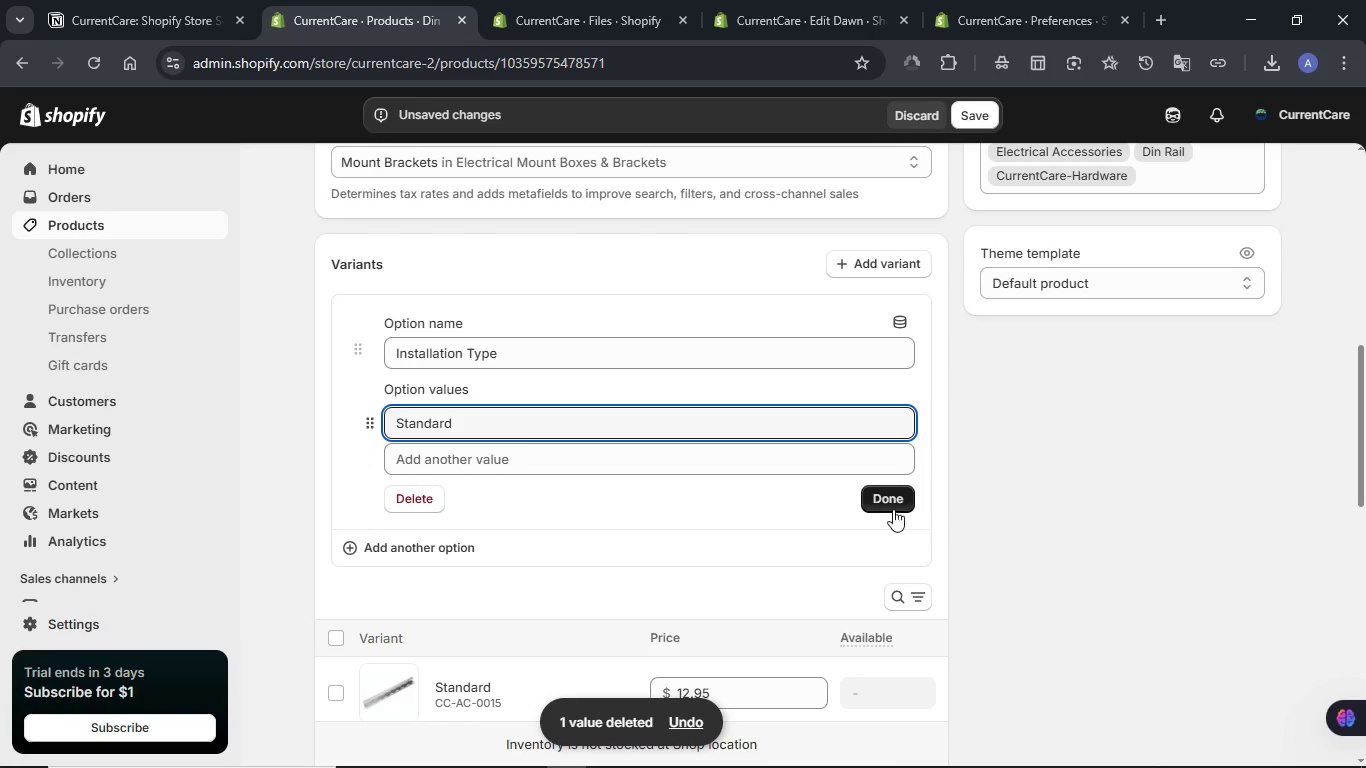 
left_click([893, 505])
 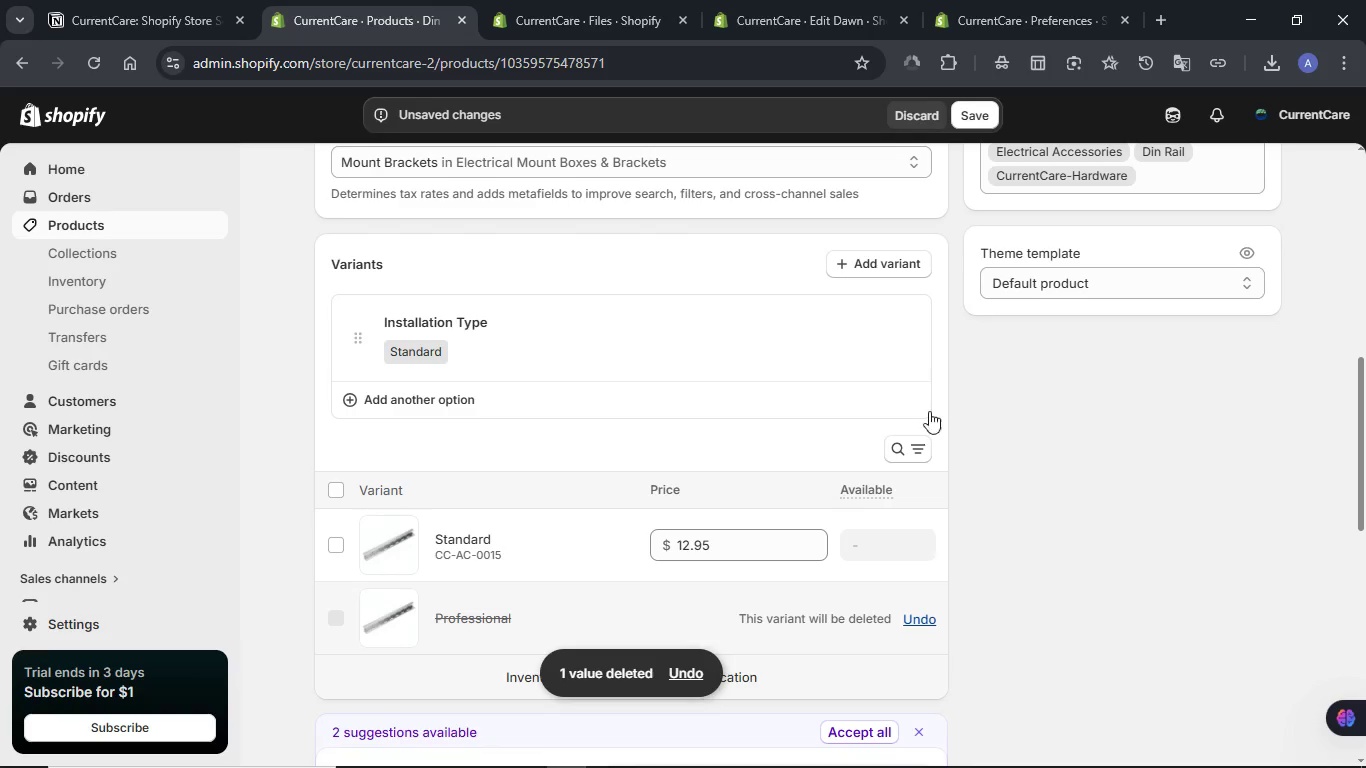 
wait(5.75)
 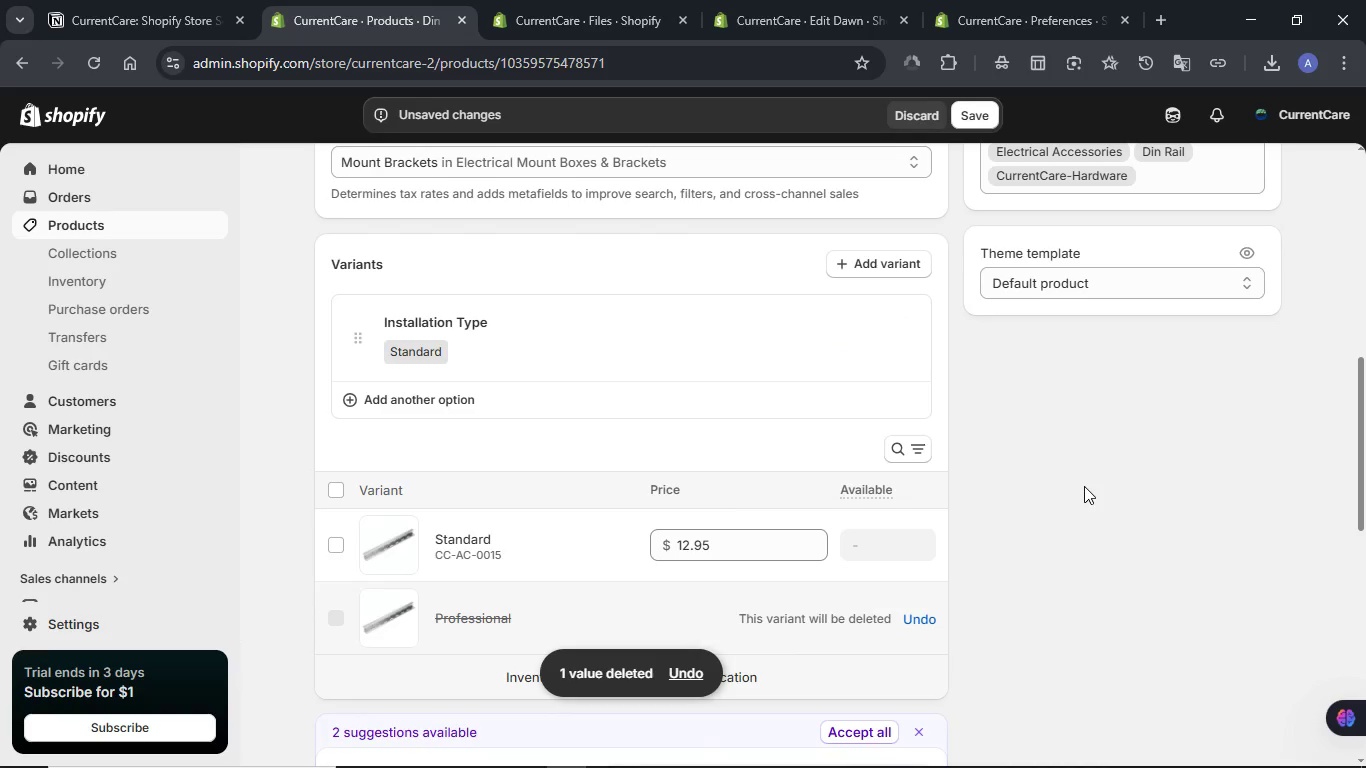 
left_click([968, 120])
 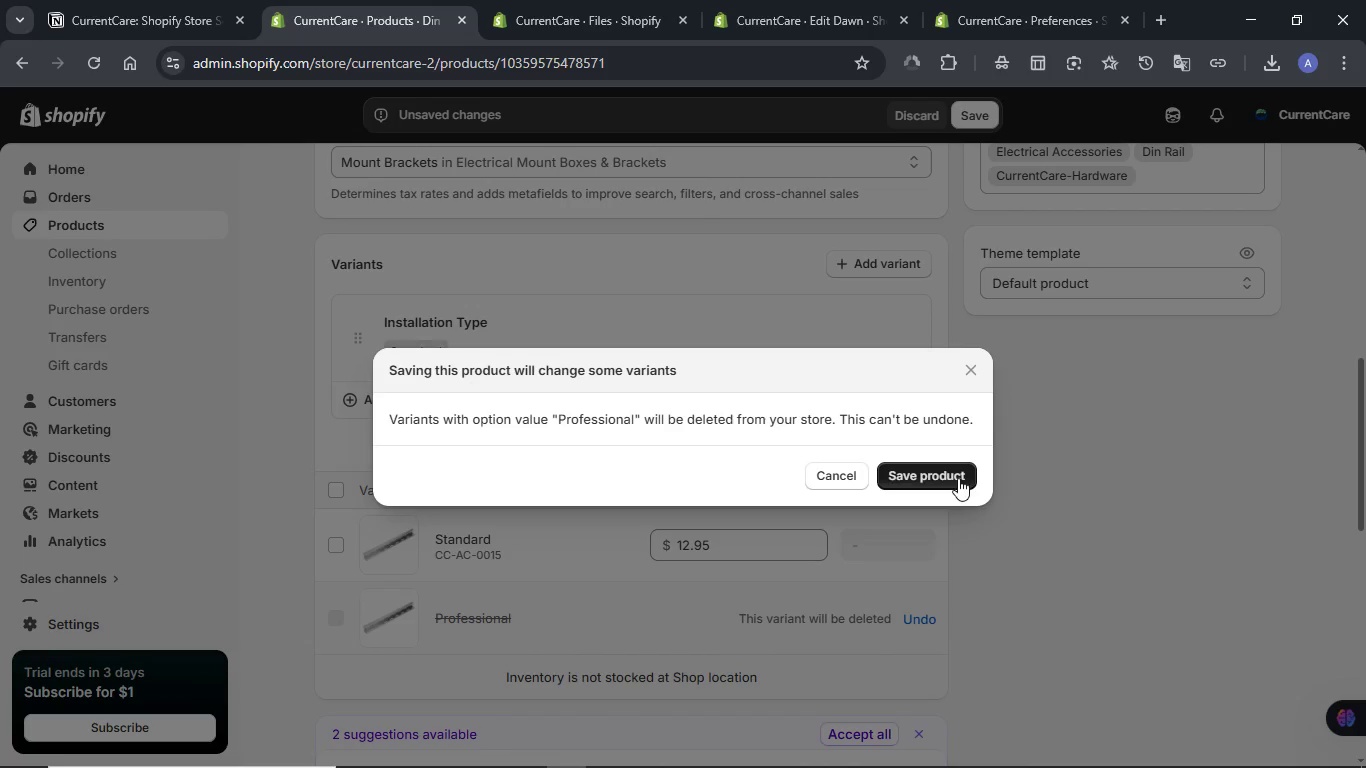 
left_click([957, 475])
 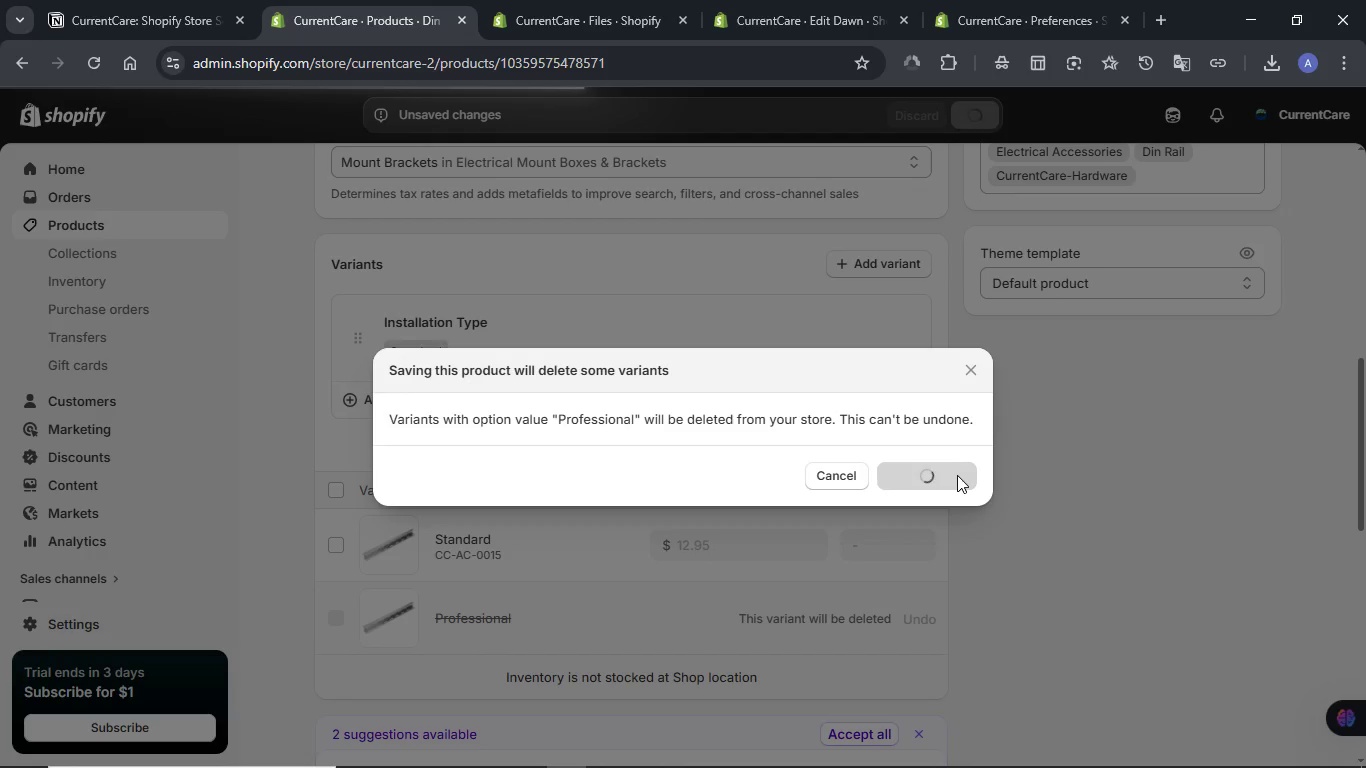 
wait(13.03)
 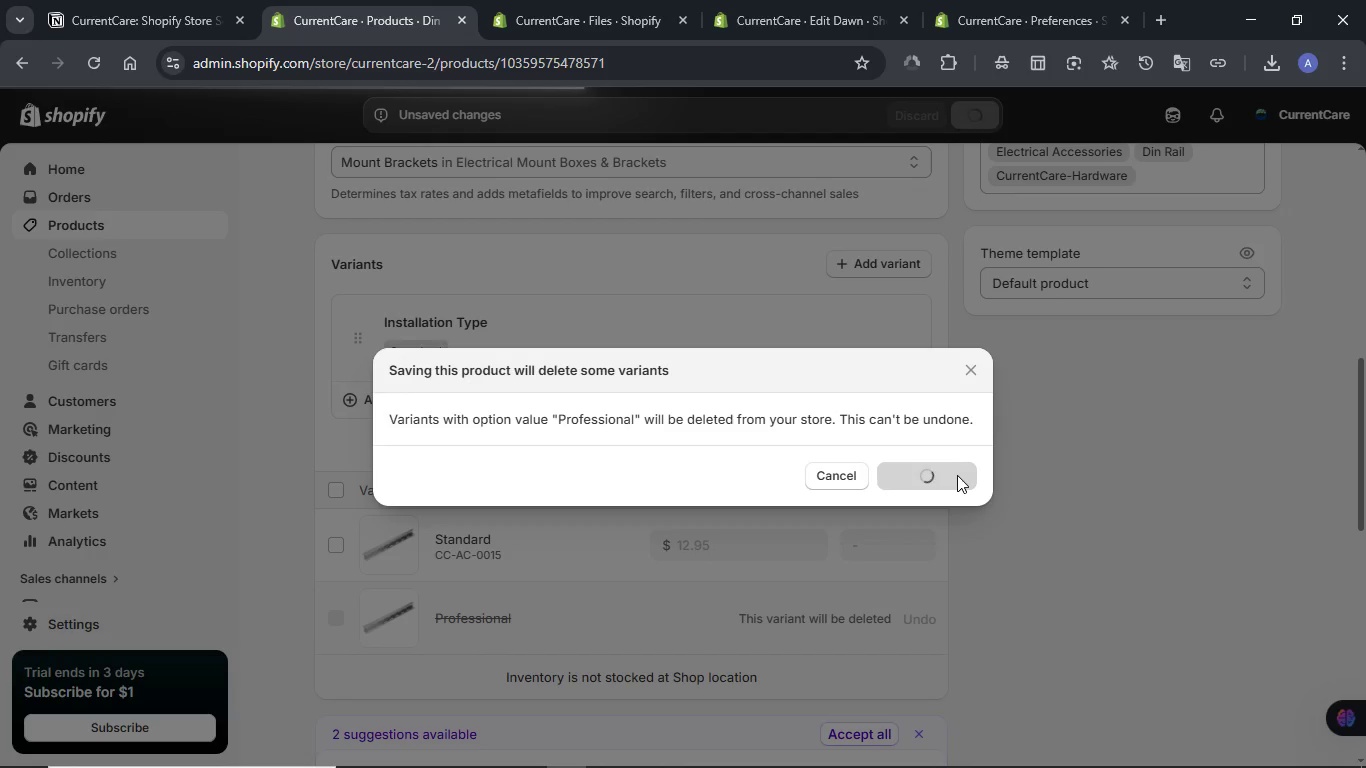 
left_click([1118, 520])
 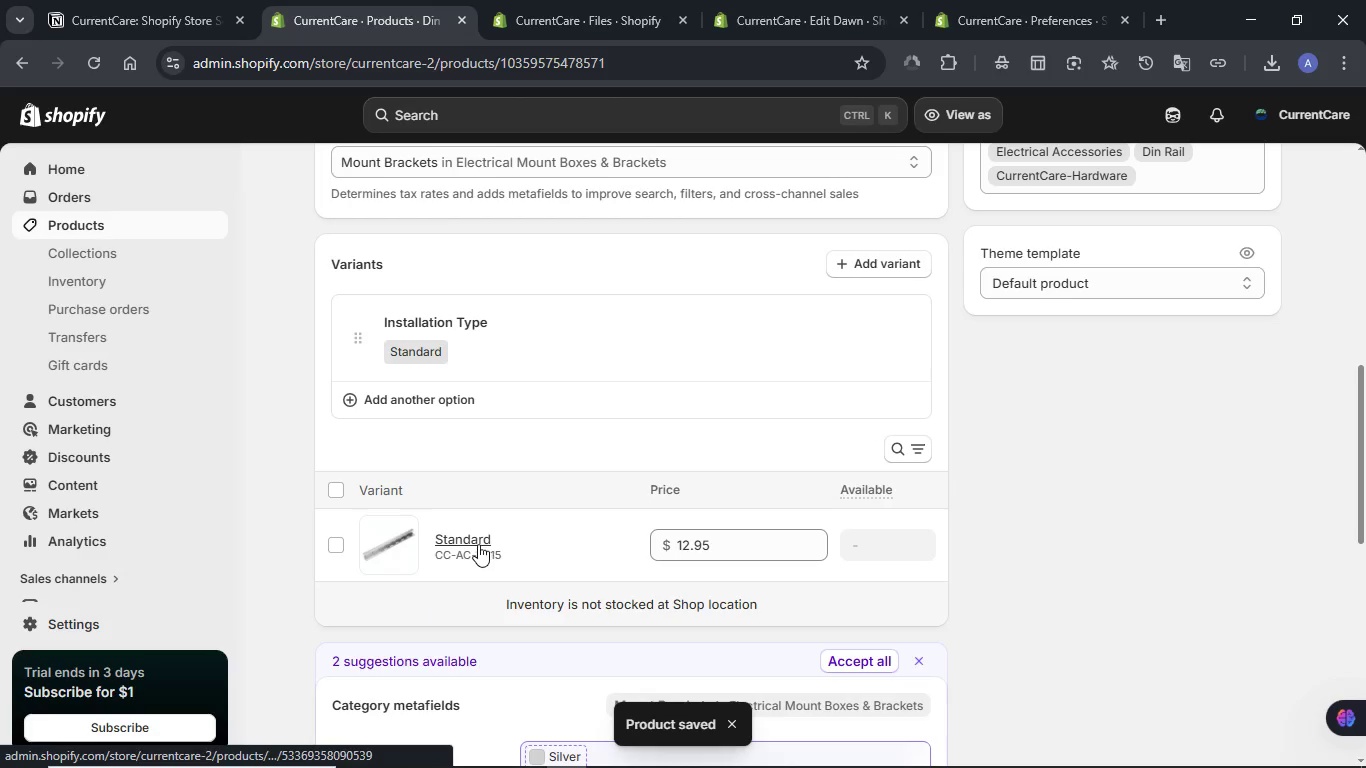 
left_click([478, 544])
 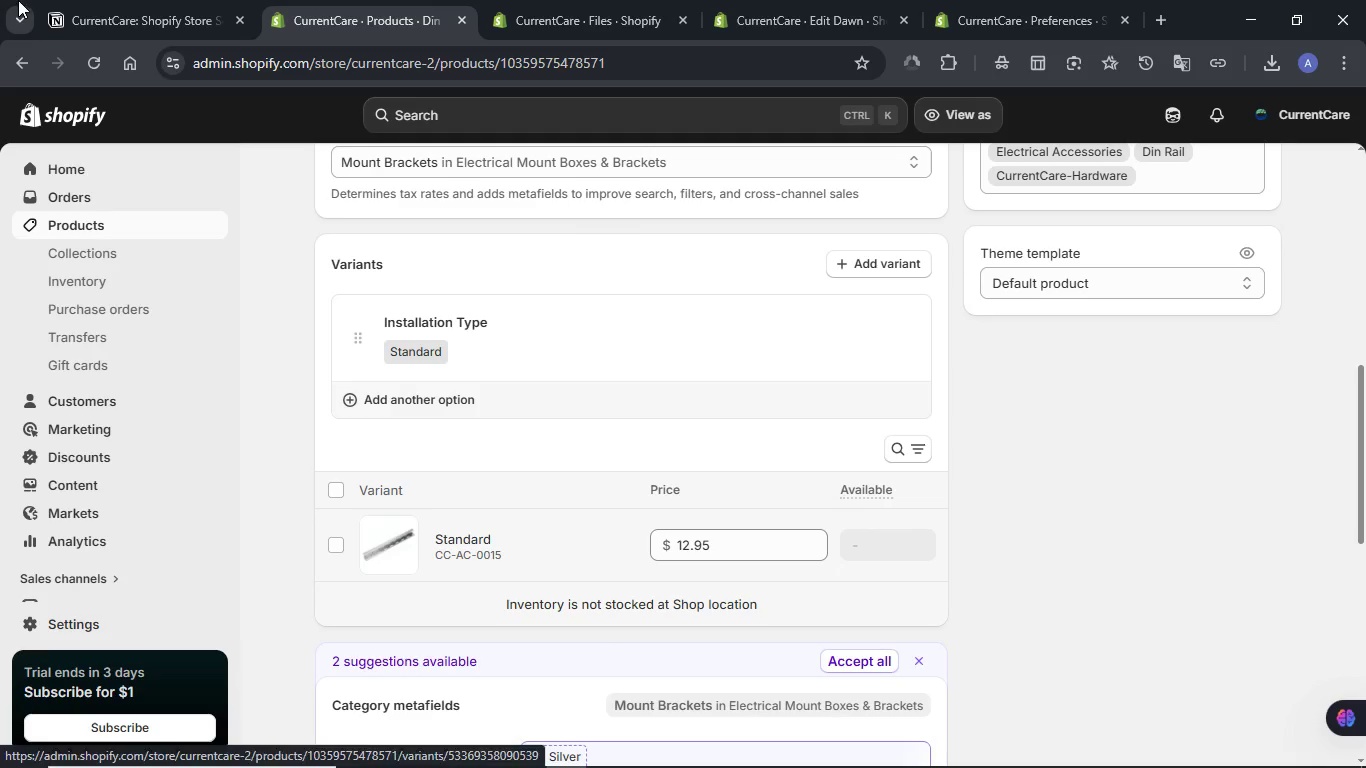 
left_click([132, 0])
 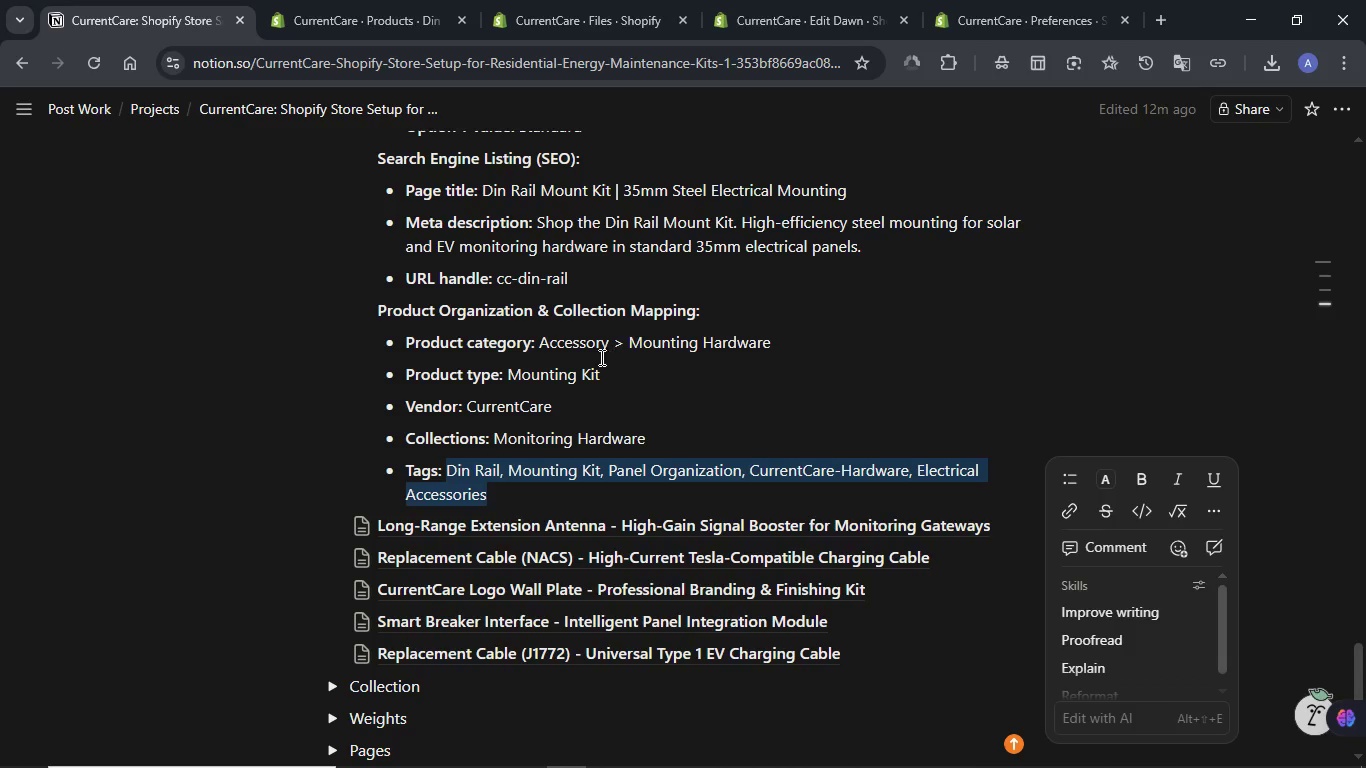 
scroll: coordinate [600, 357], scroll_direction: up, amount: 3.0
 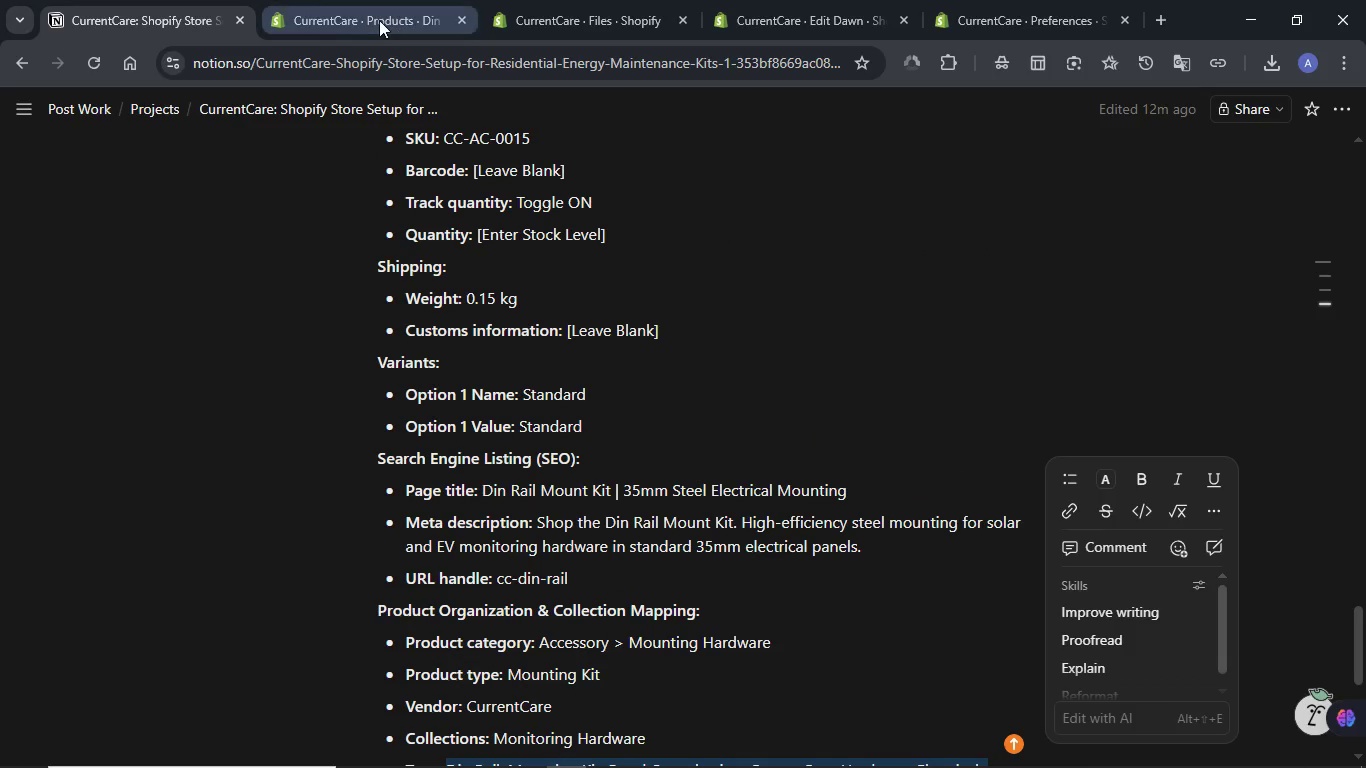 
left_click([379, 20])
 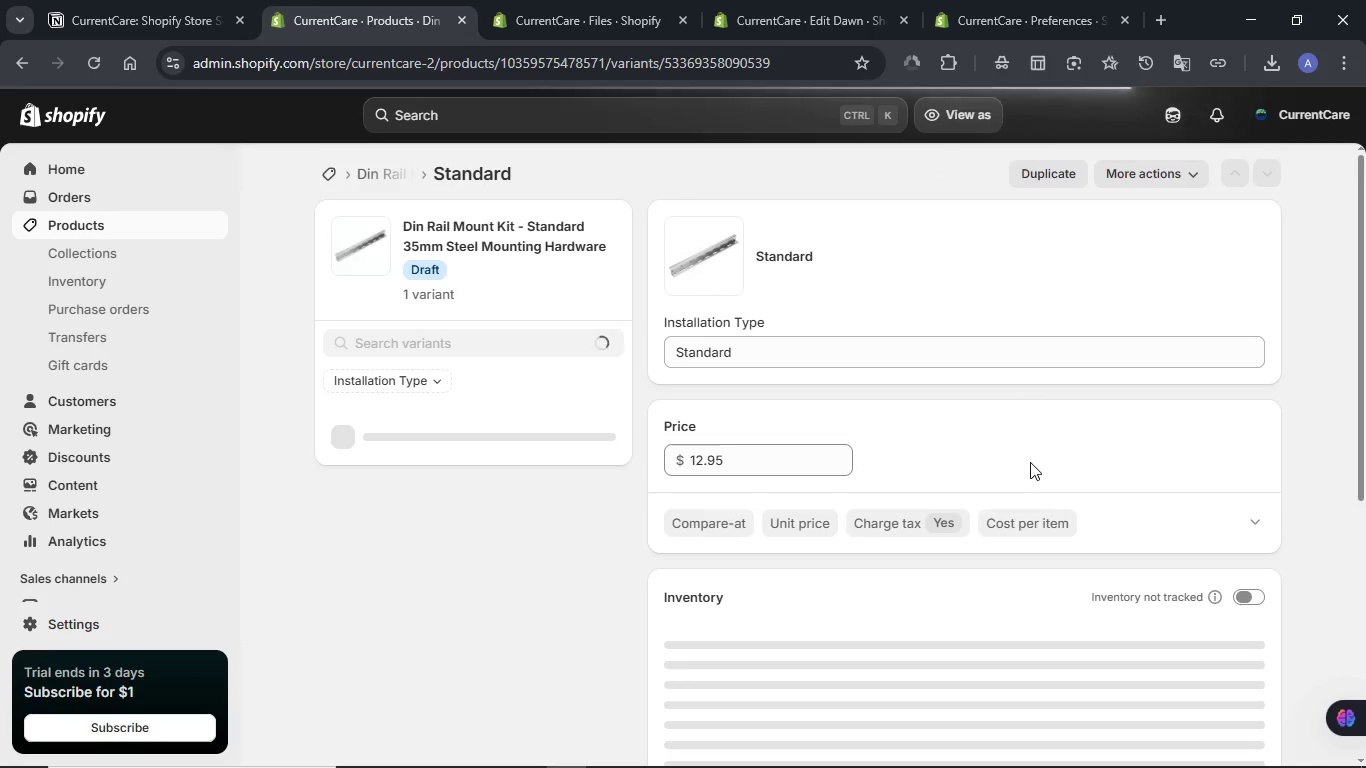 
wait(6.31)
 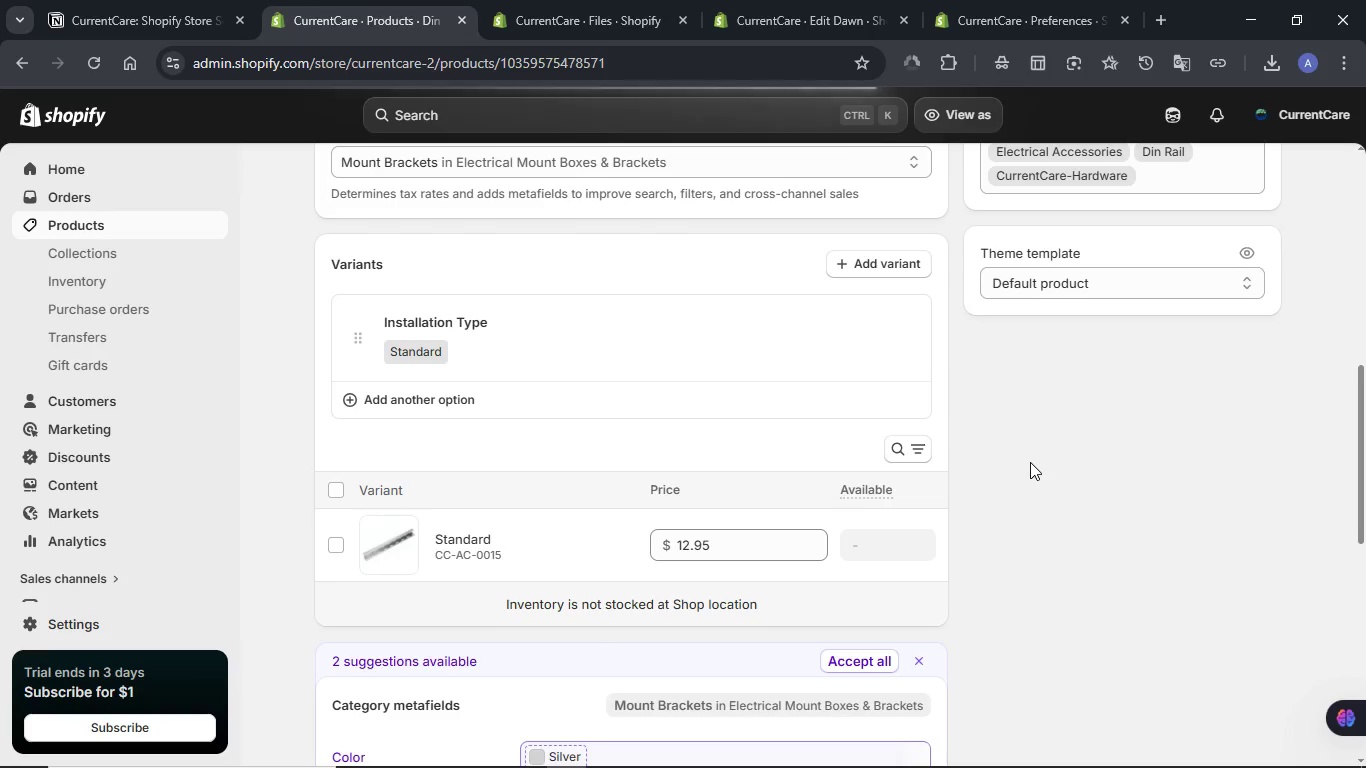 
scroll: coordinate [1086, 423], scroll_direction: down, amount: 1.0
 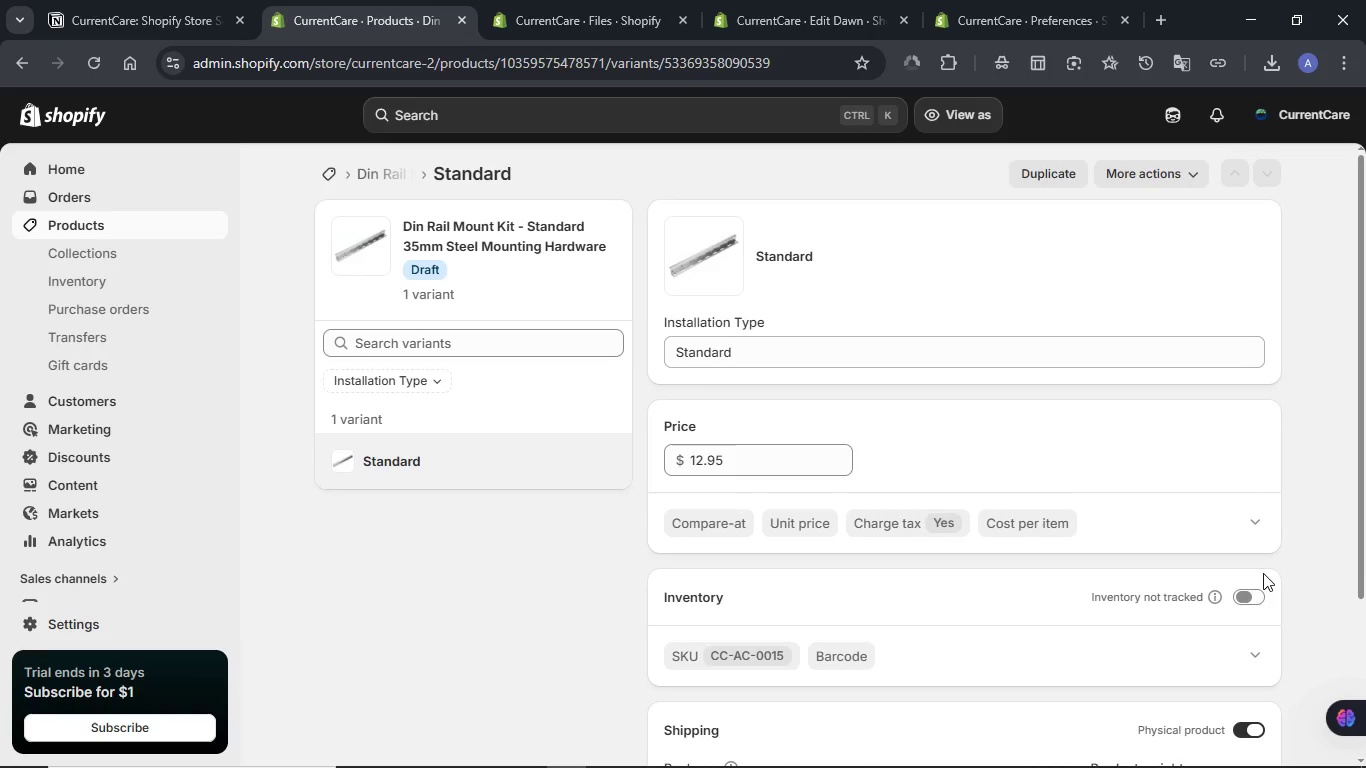 
left_click([1262, 595])
 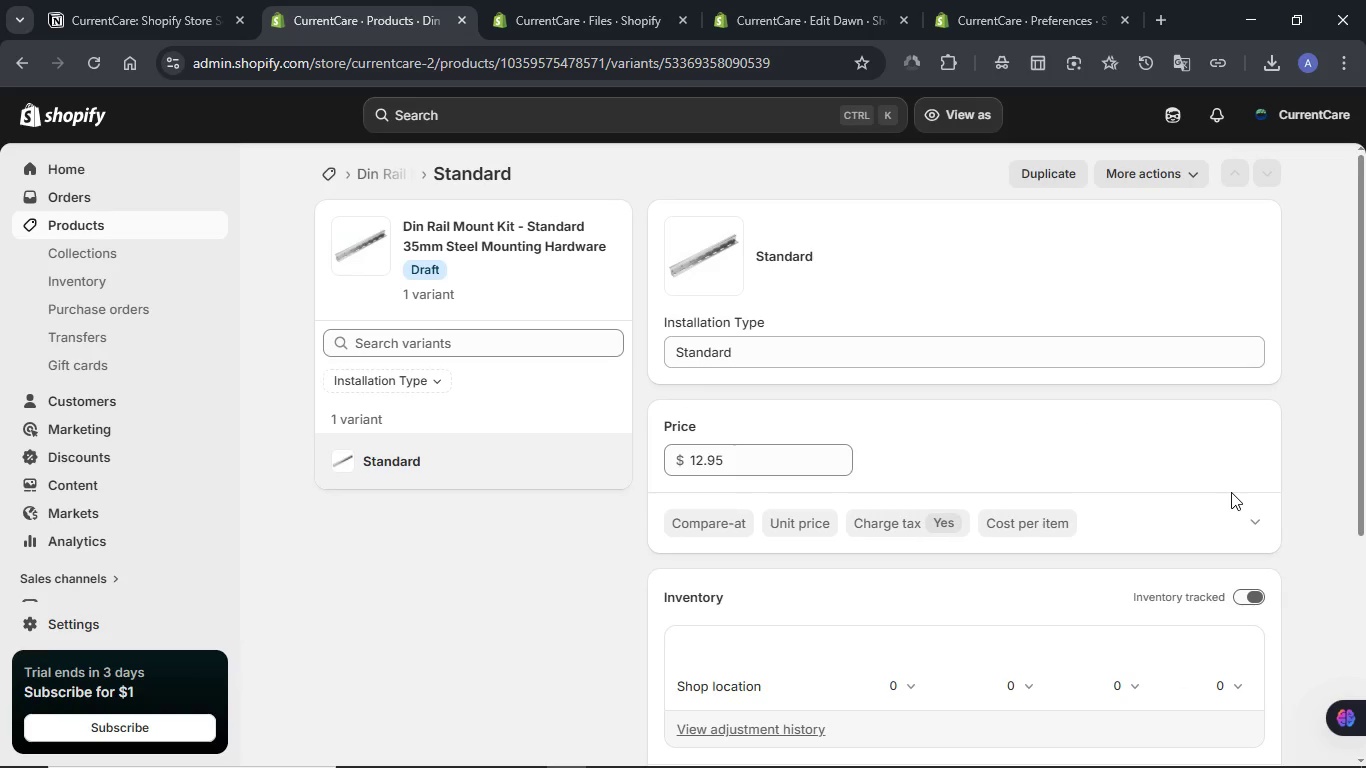 
scroll: coordinate [1231, 492], scroll_direction: down, amount: 2.0
 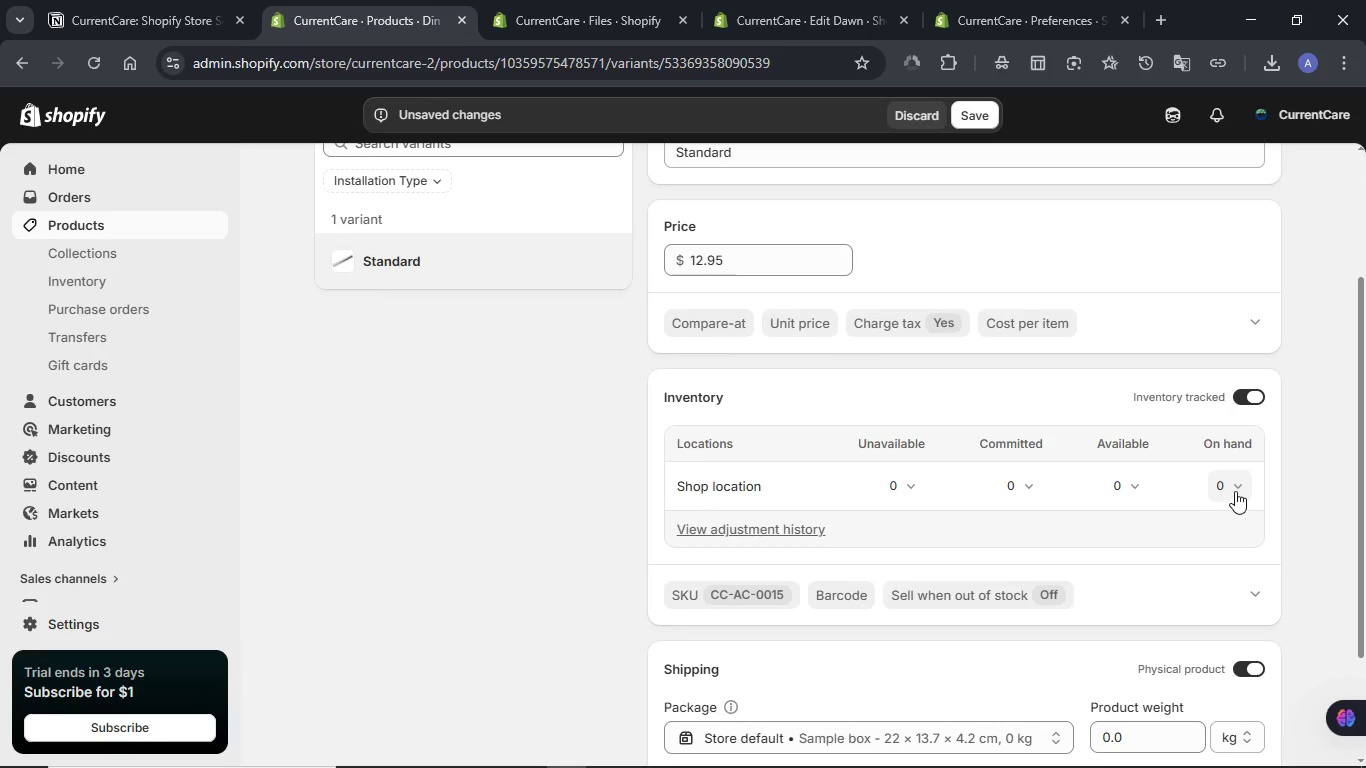 
left_click([1235, 490])
 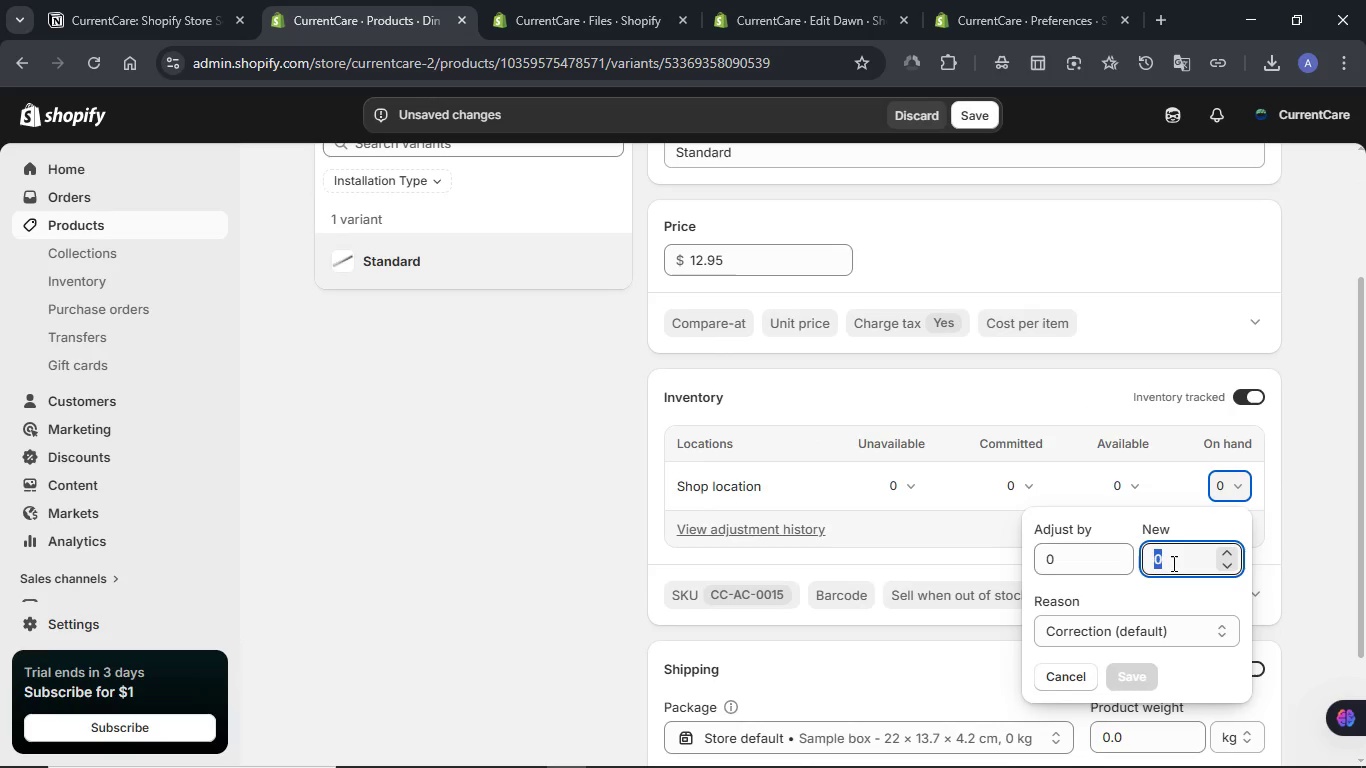 
double_click([1172, 563])
 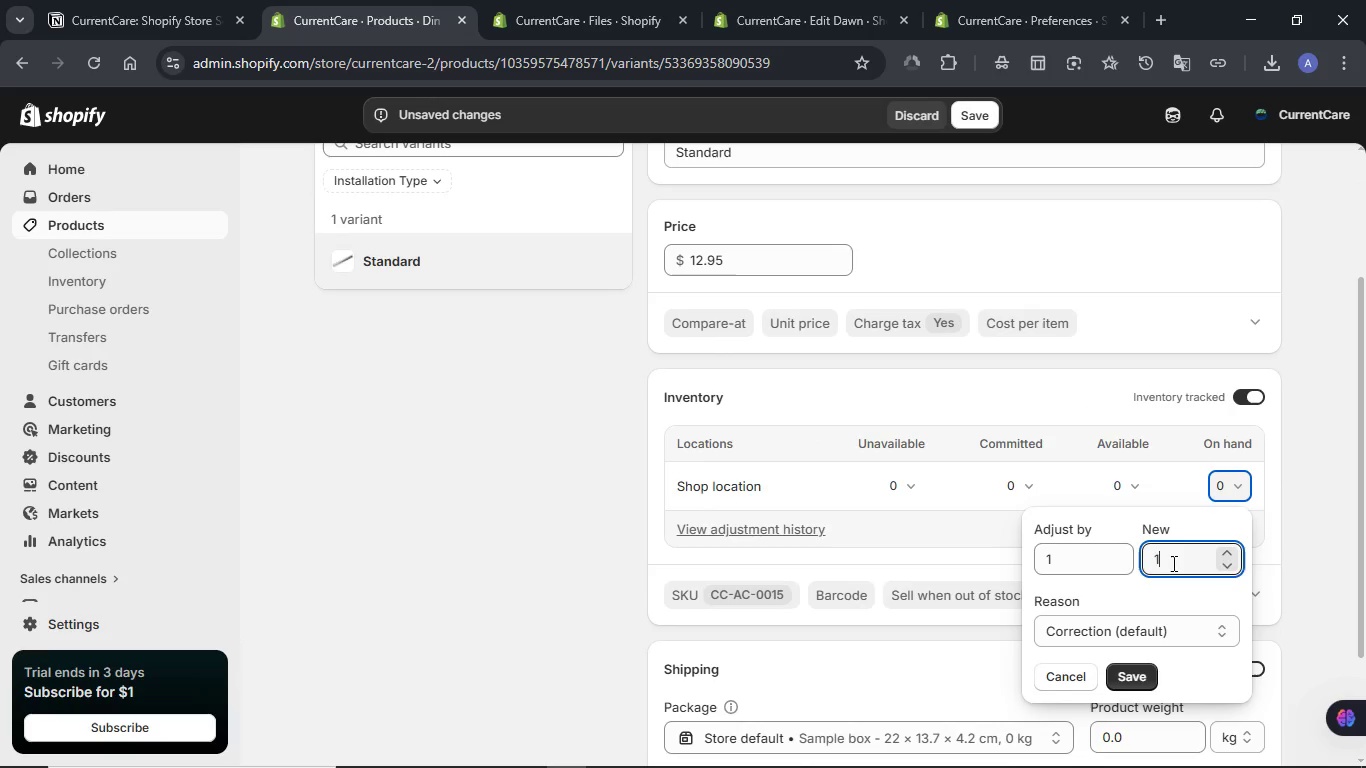 
key(Numpad1)
 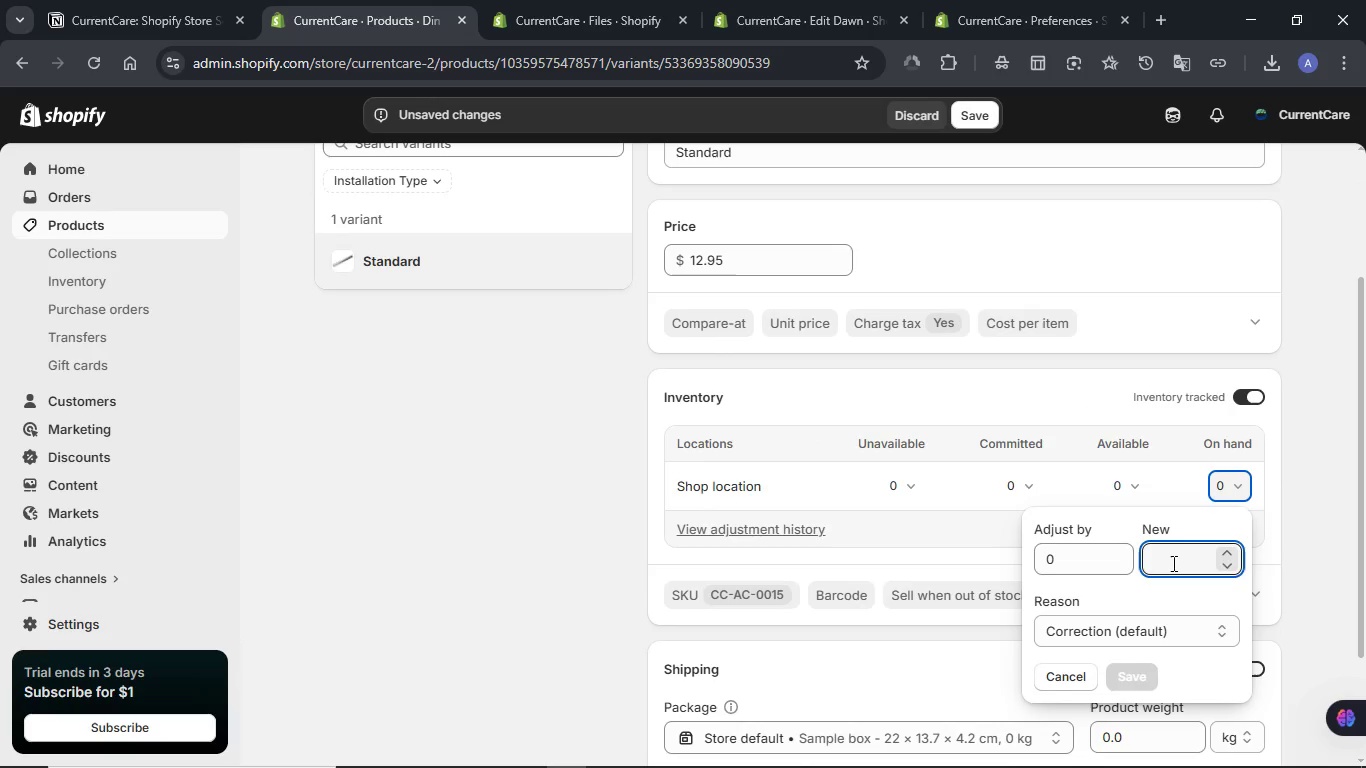 
key(Backspace)
 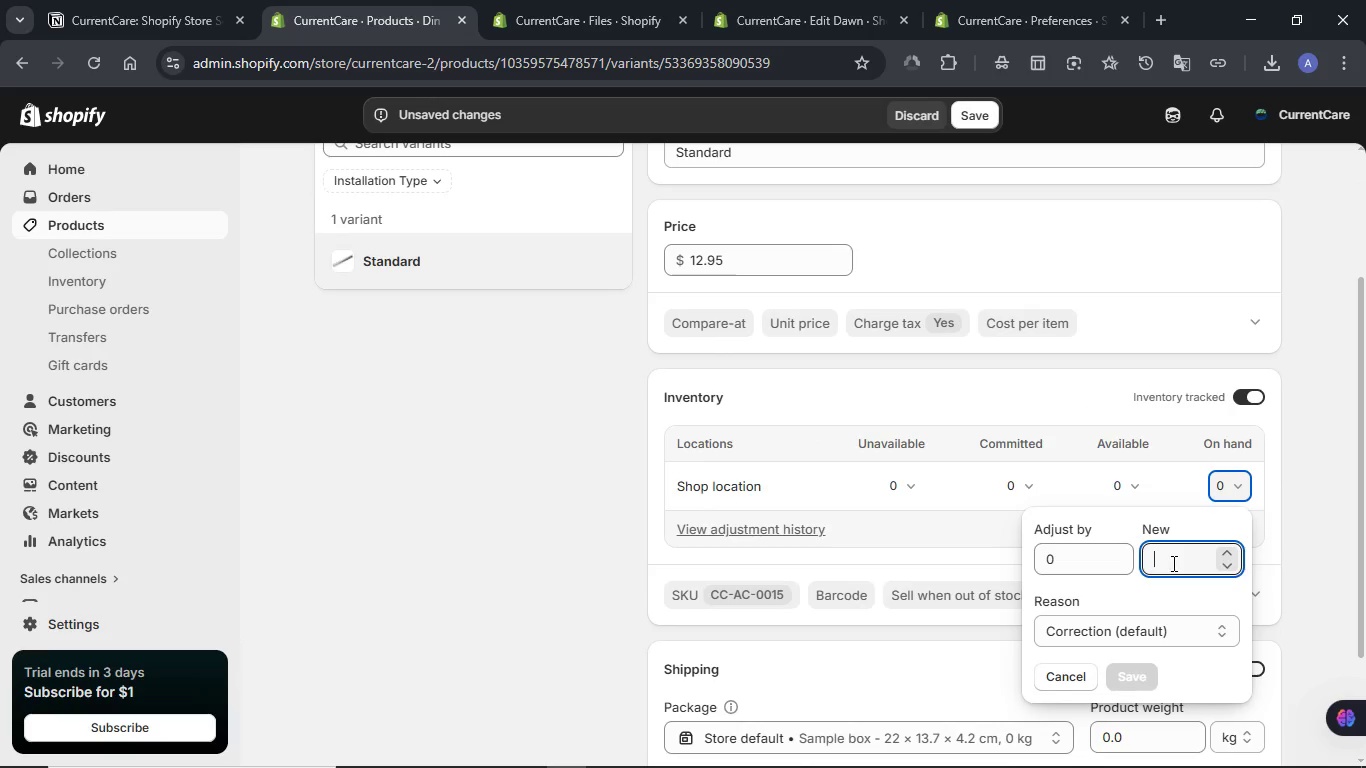 
key(Numpad5)
 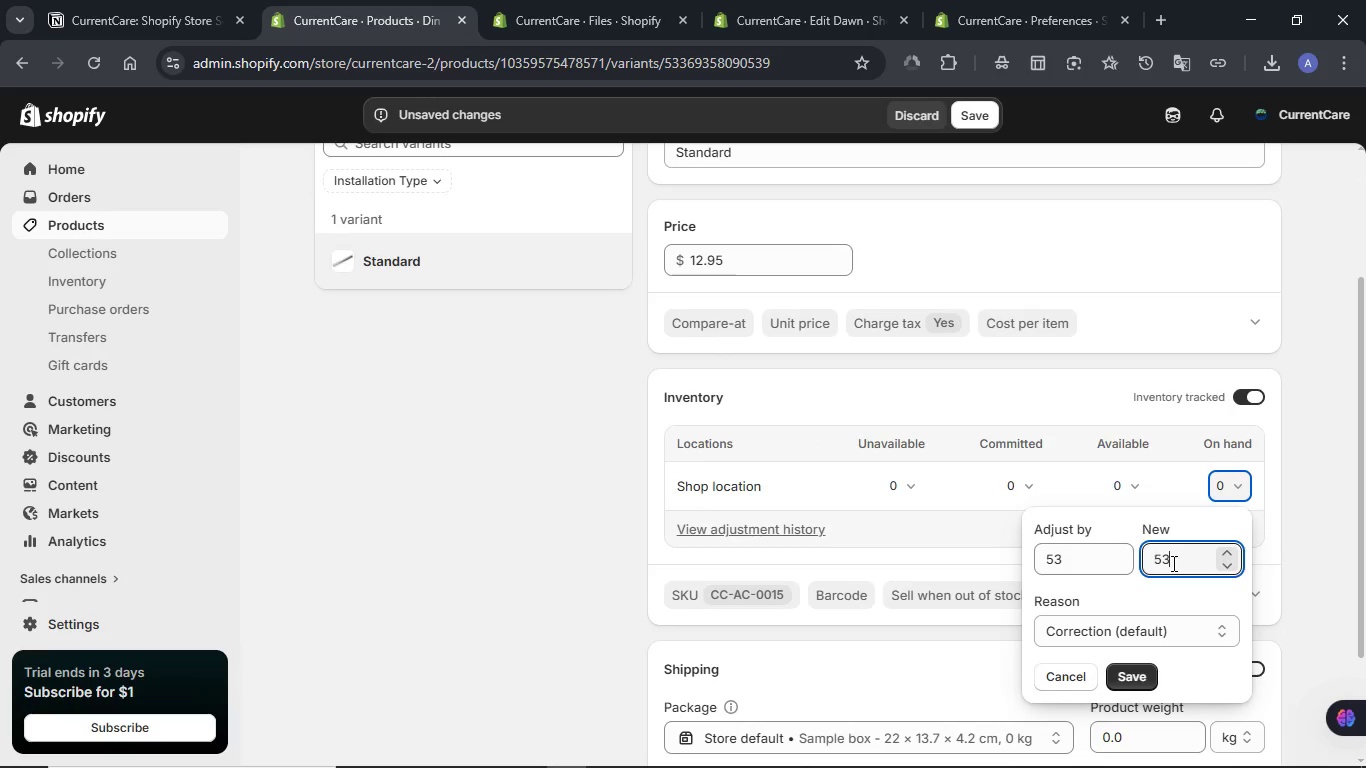 
key(Numpad3)
 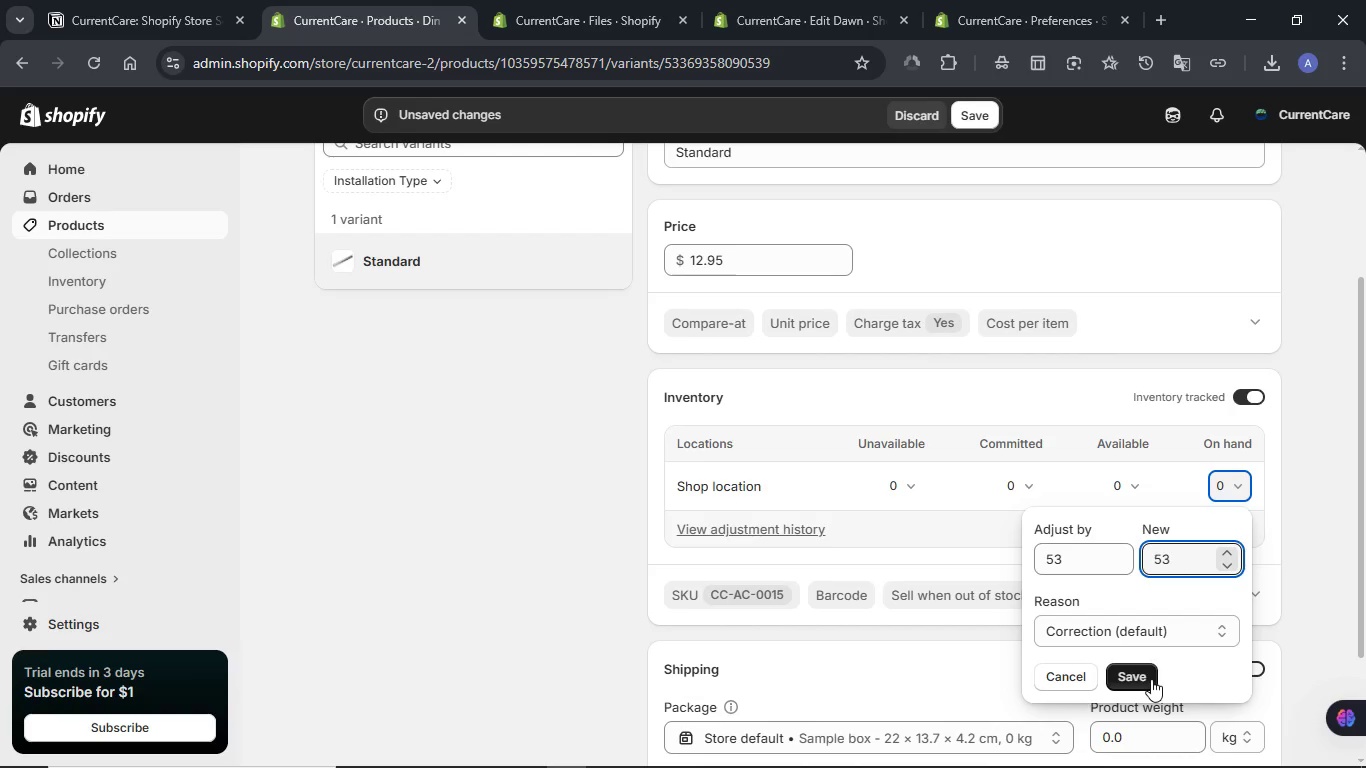 
left_click([1151, 679])
 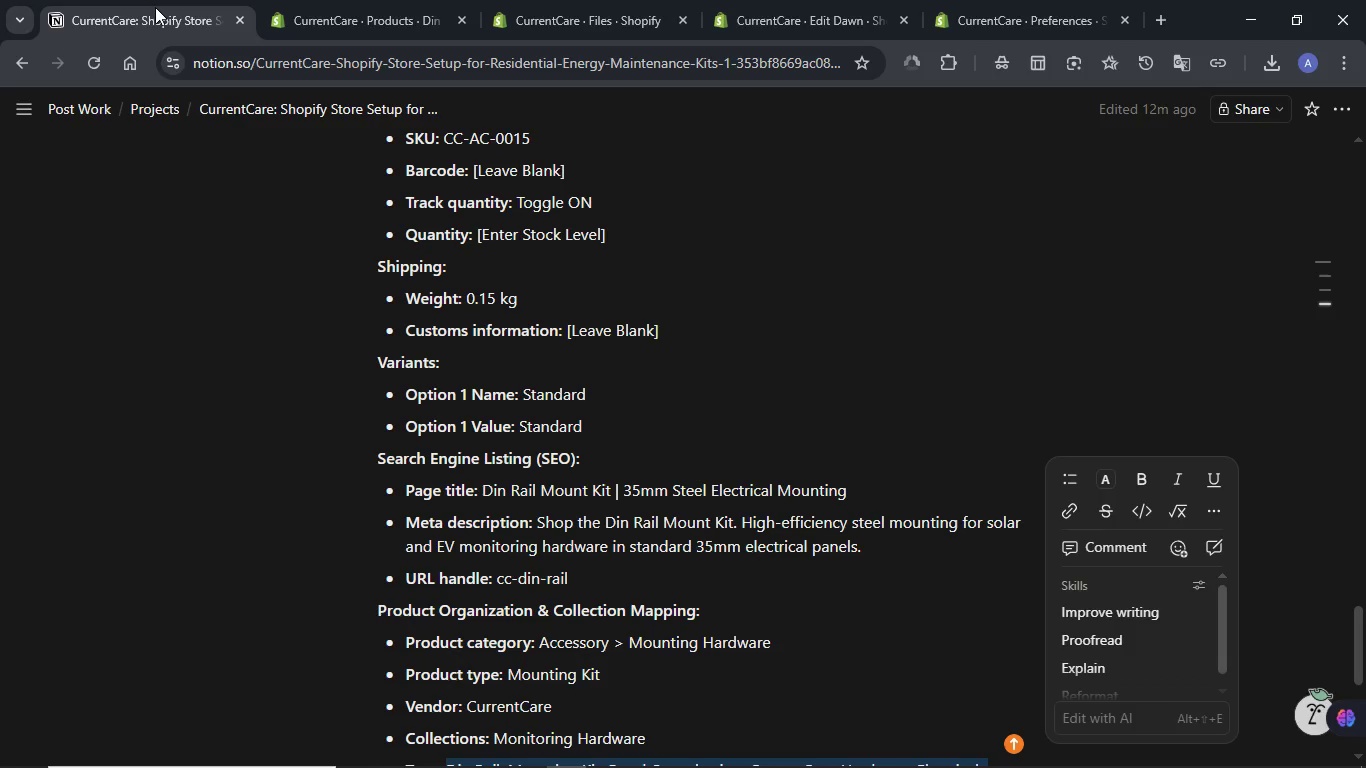 
left_click([312, 0])
 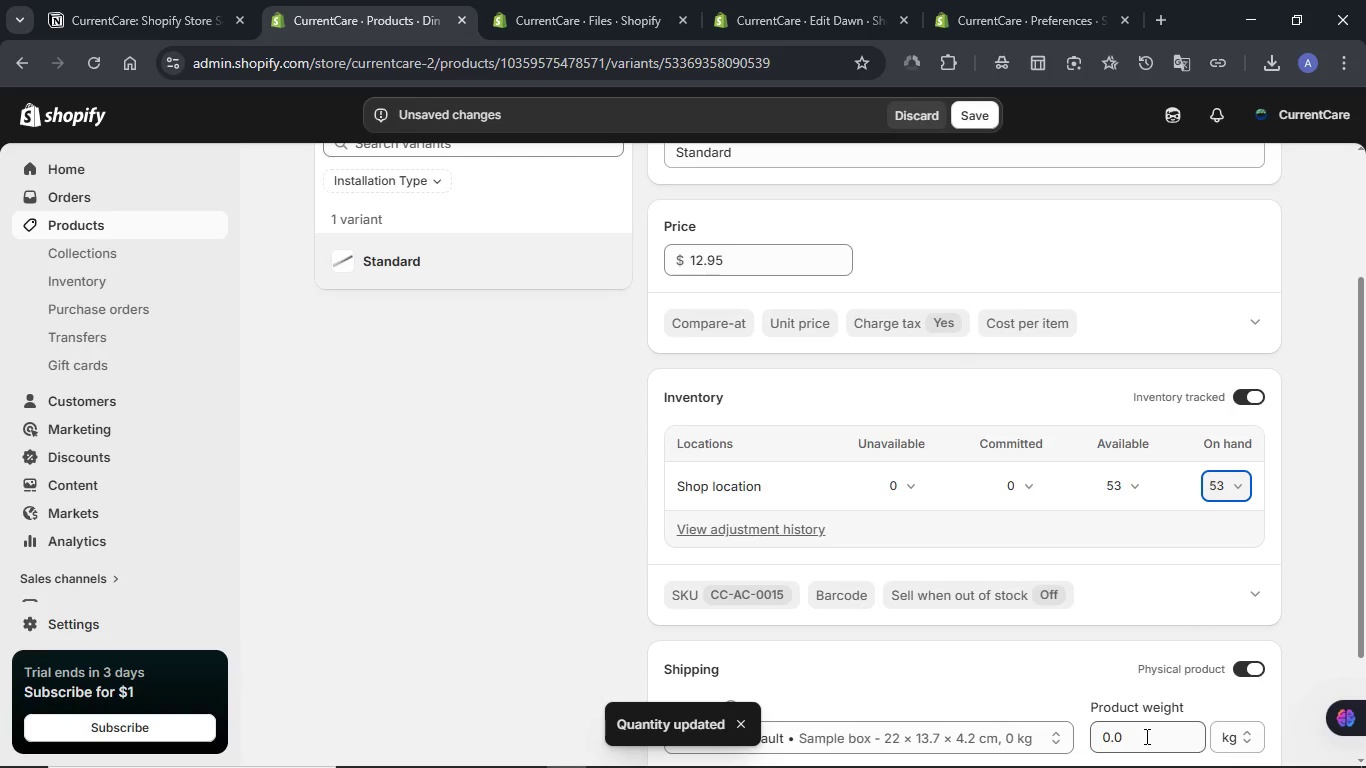 
left_click([1145, 736])
 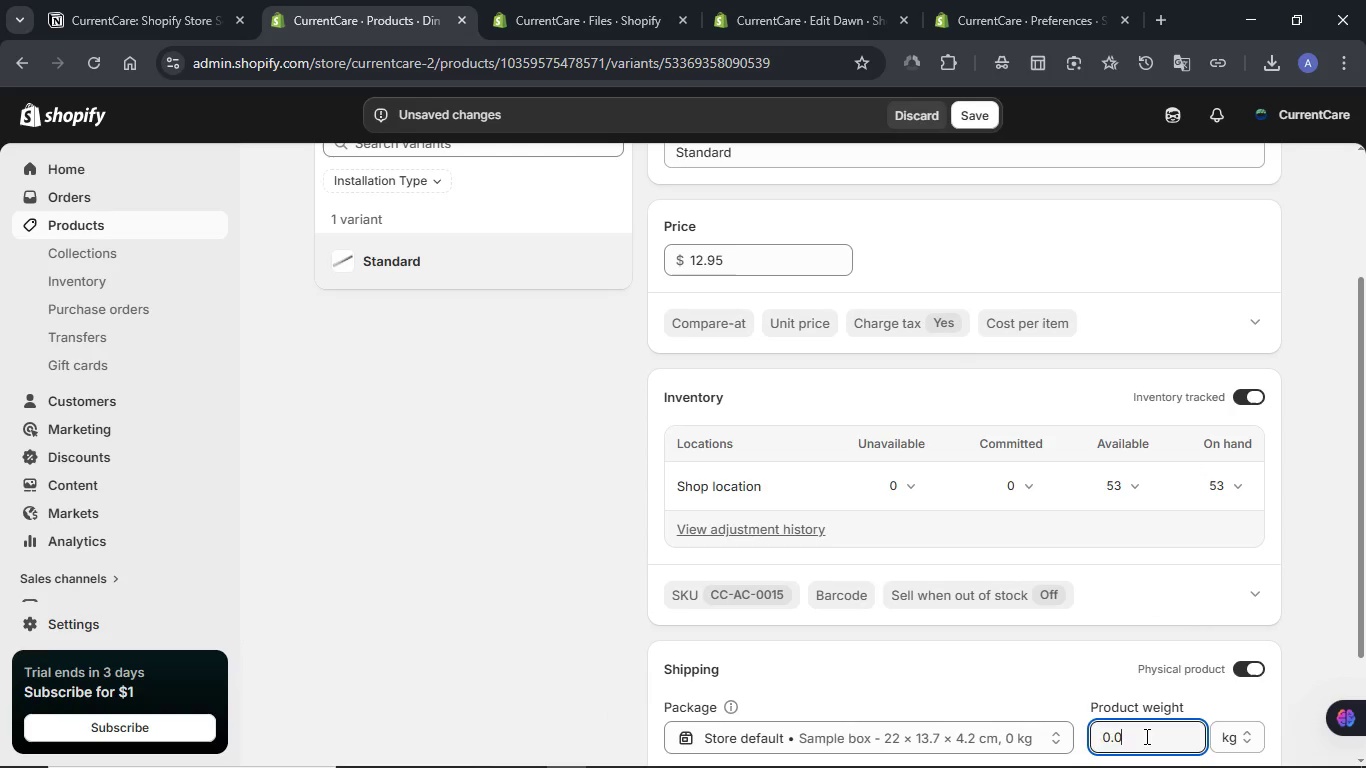 
double_click([1145, 736])
 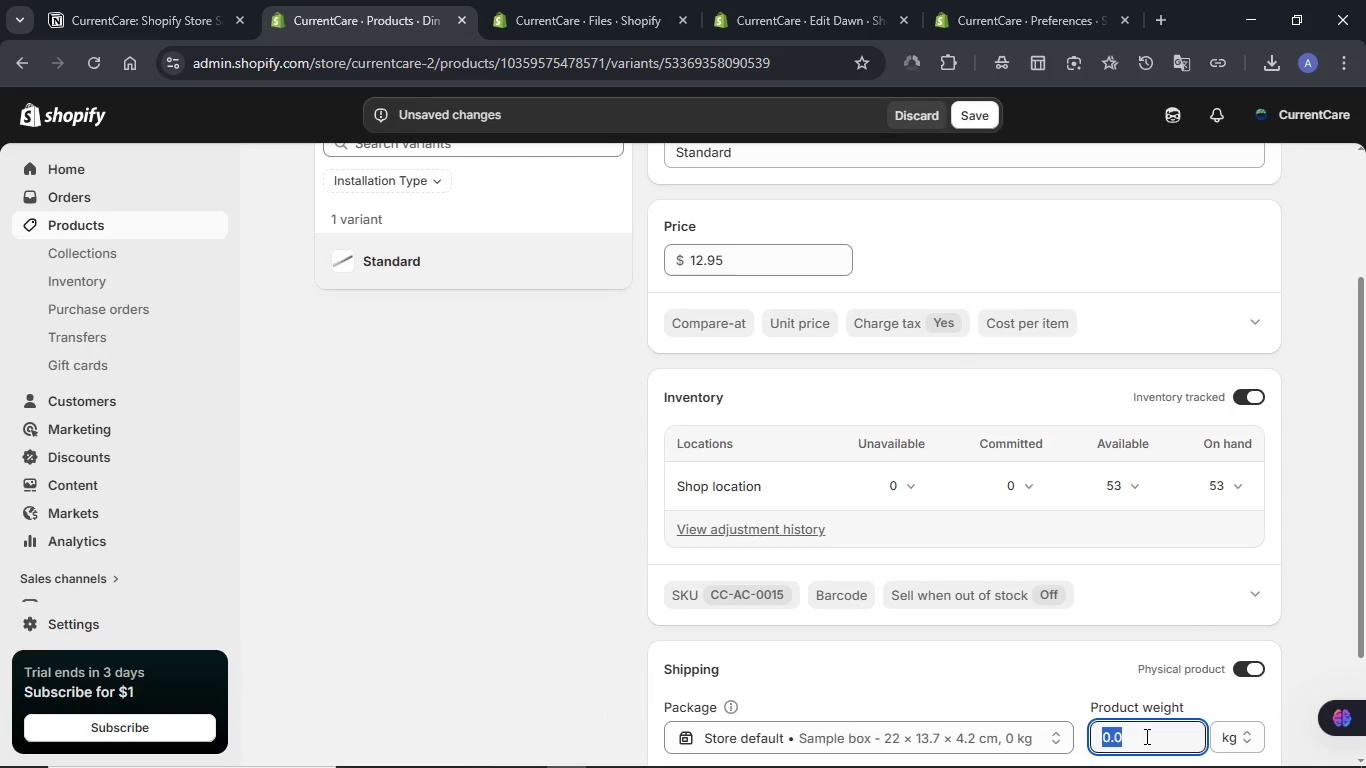 
key(Numpad0)
 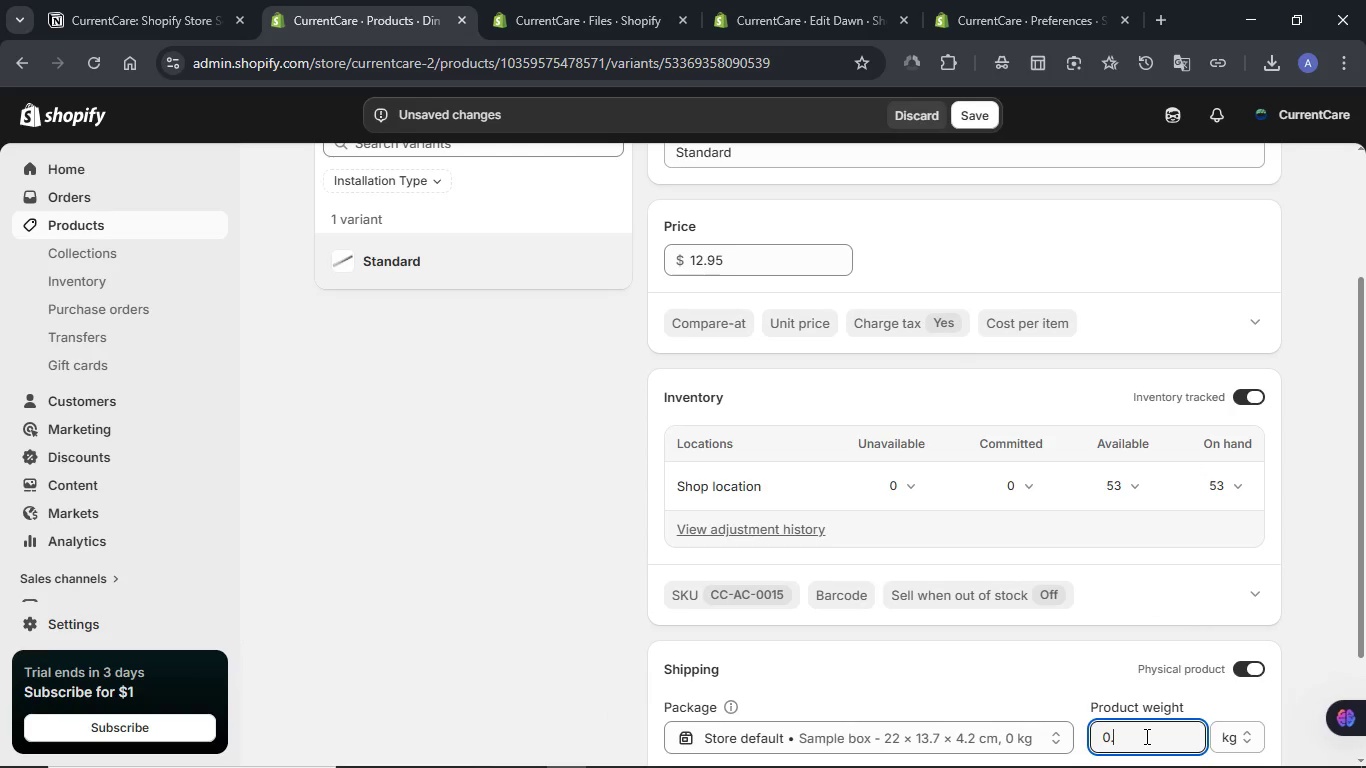 
key(NumpadDecimal)
 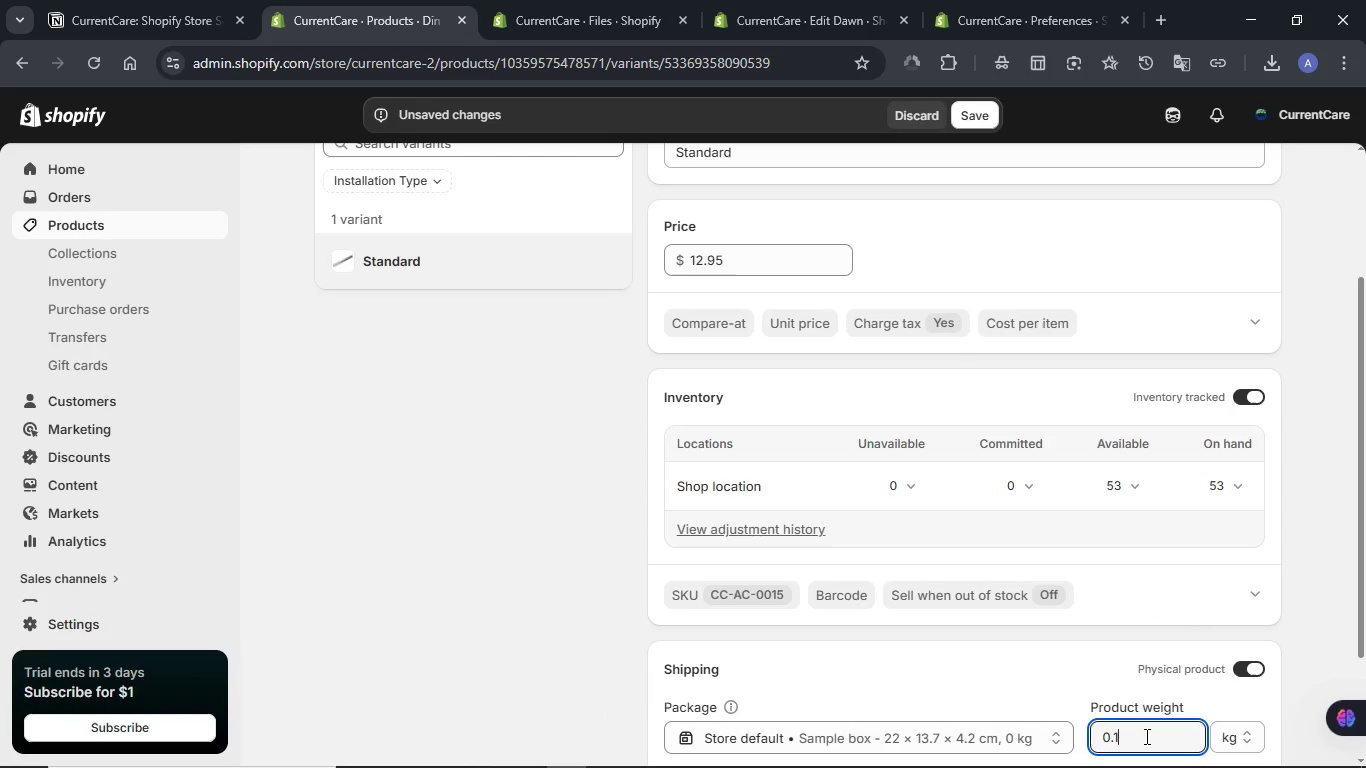 
key(Numpad1)
 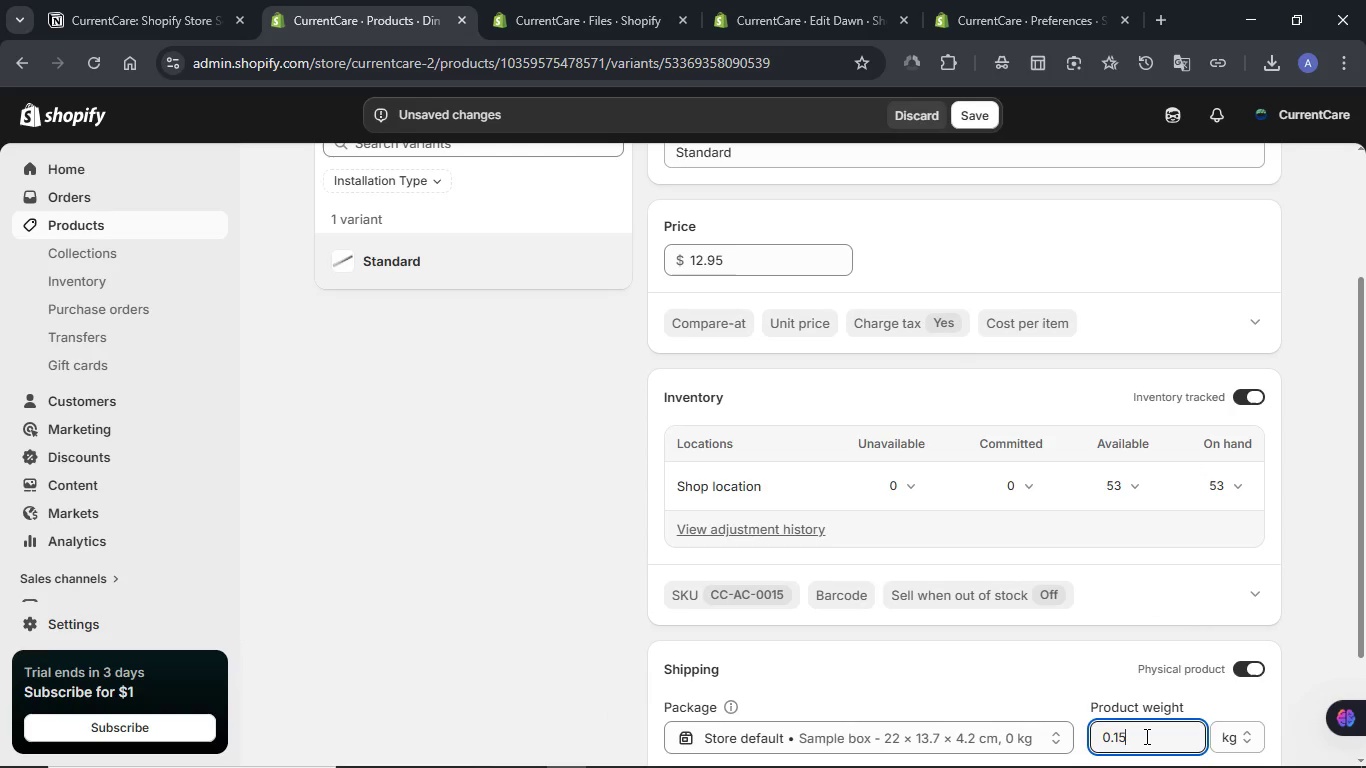 
key(Numpad5)
 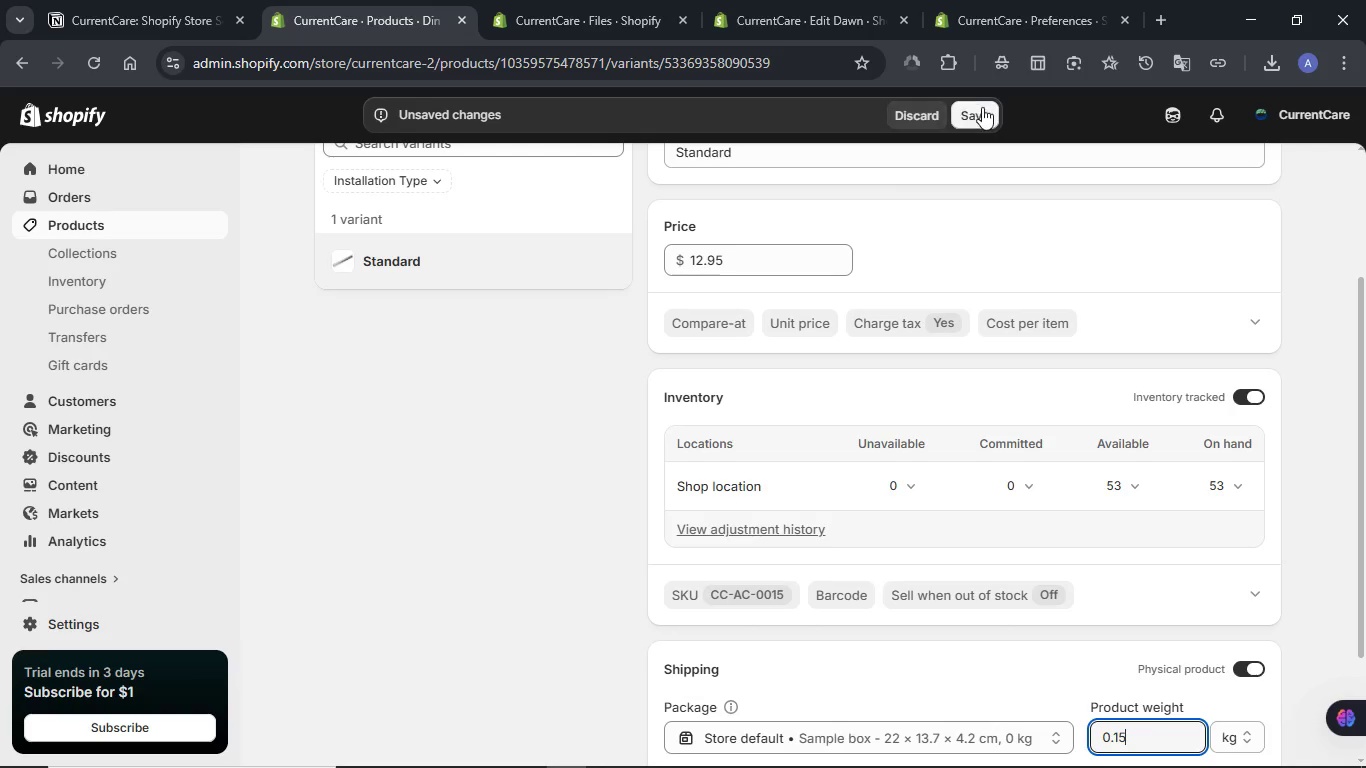 
left_click([982, 107])
 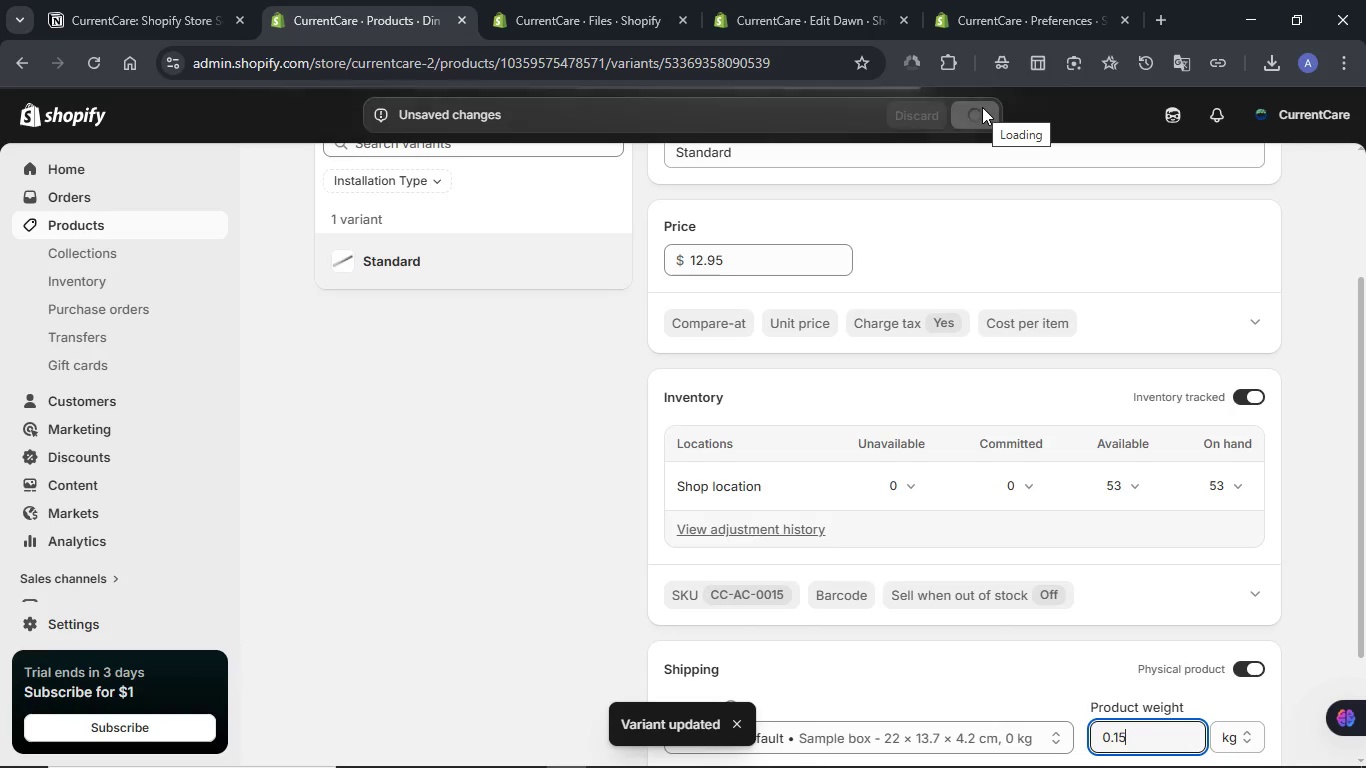 
wait(10.66)
 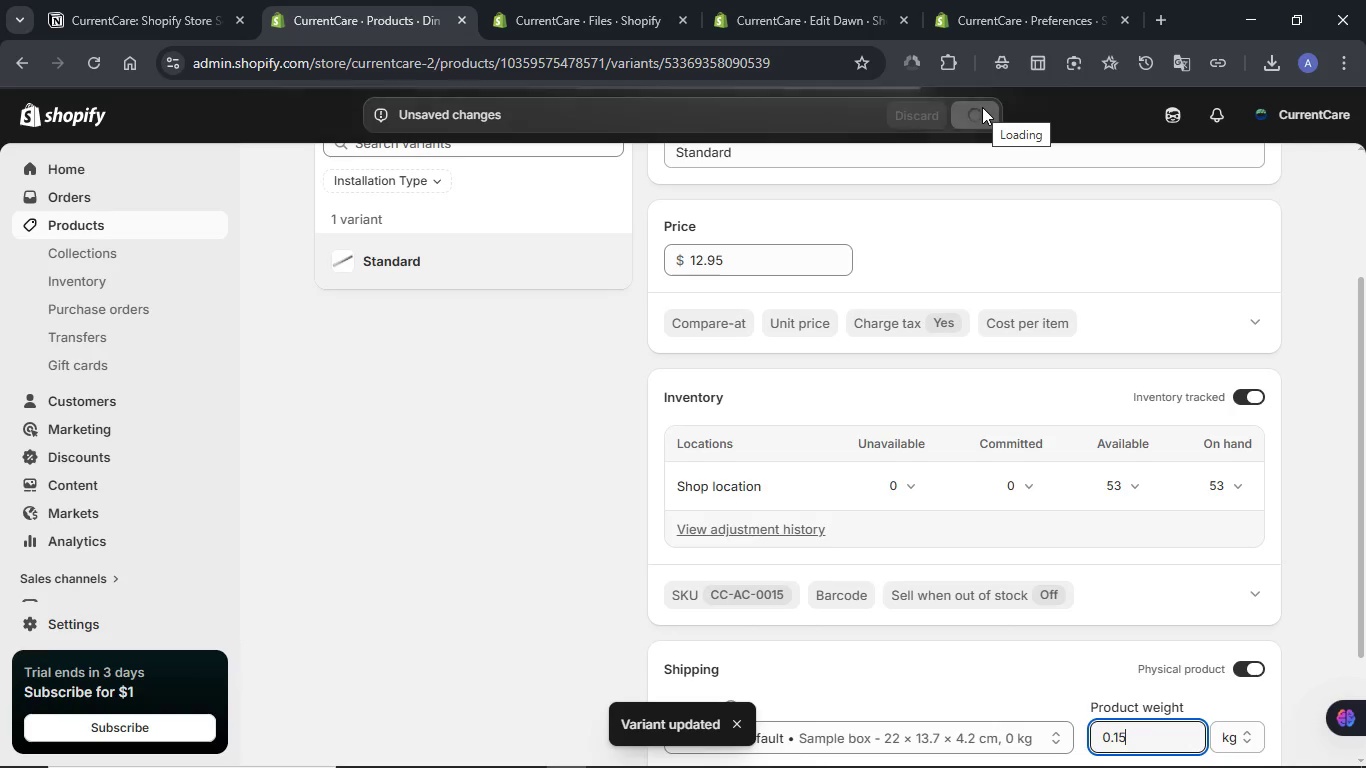 
scroll: coordinate [1259, 279], scroll_direction: down, amount: 4.0
 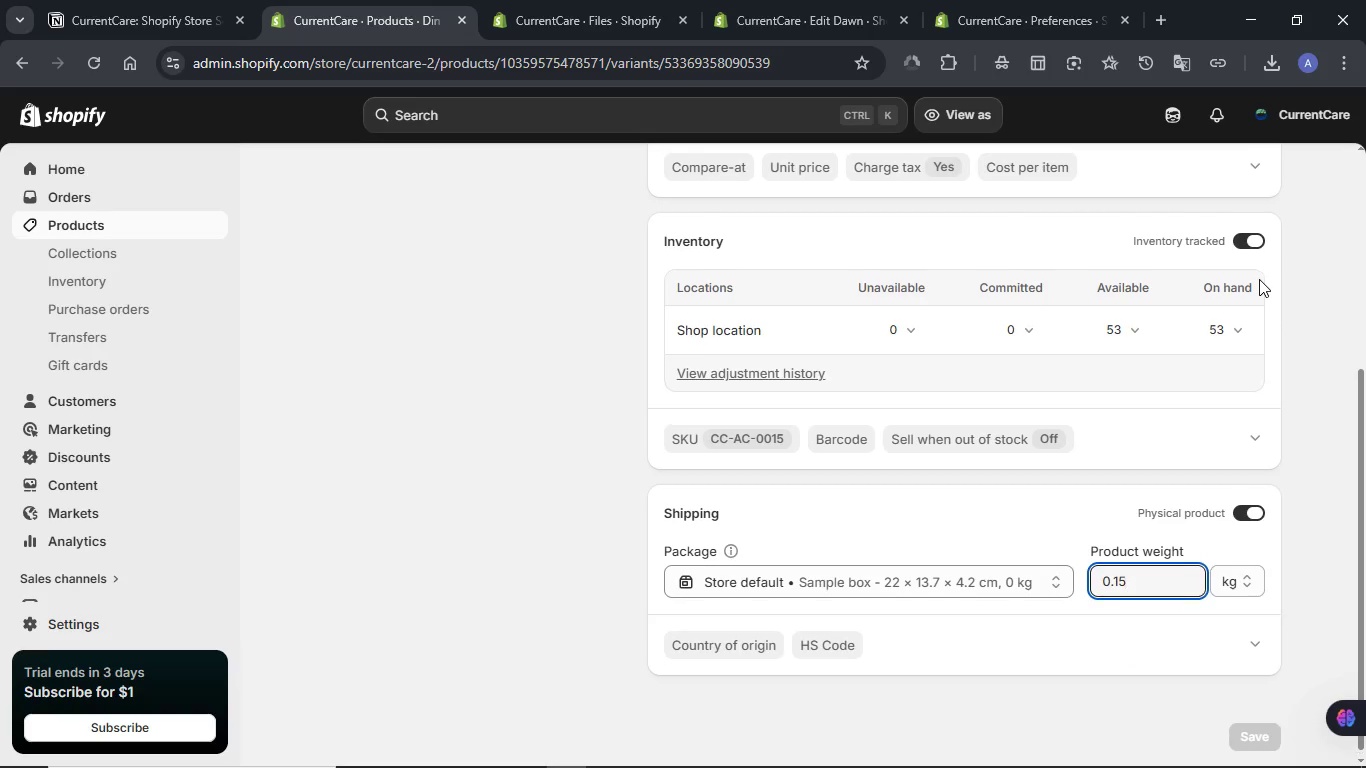 
scroll: coordinate [1259, 279], scroll_direction: up, amount: 8.0
 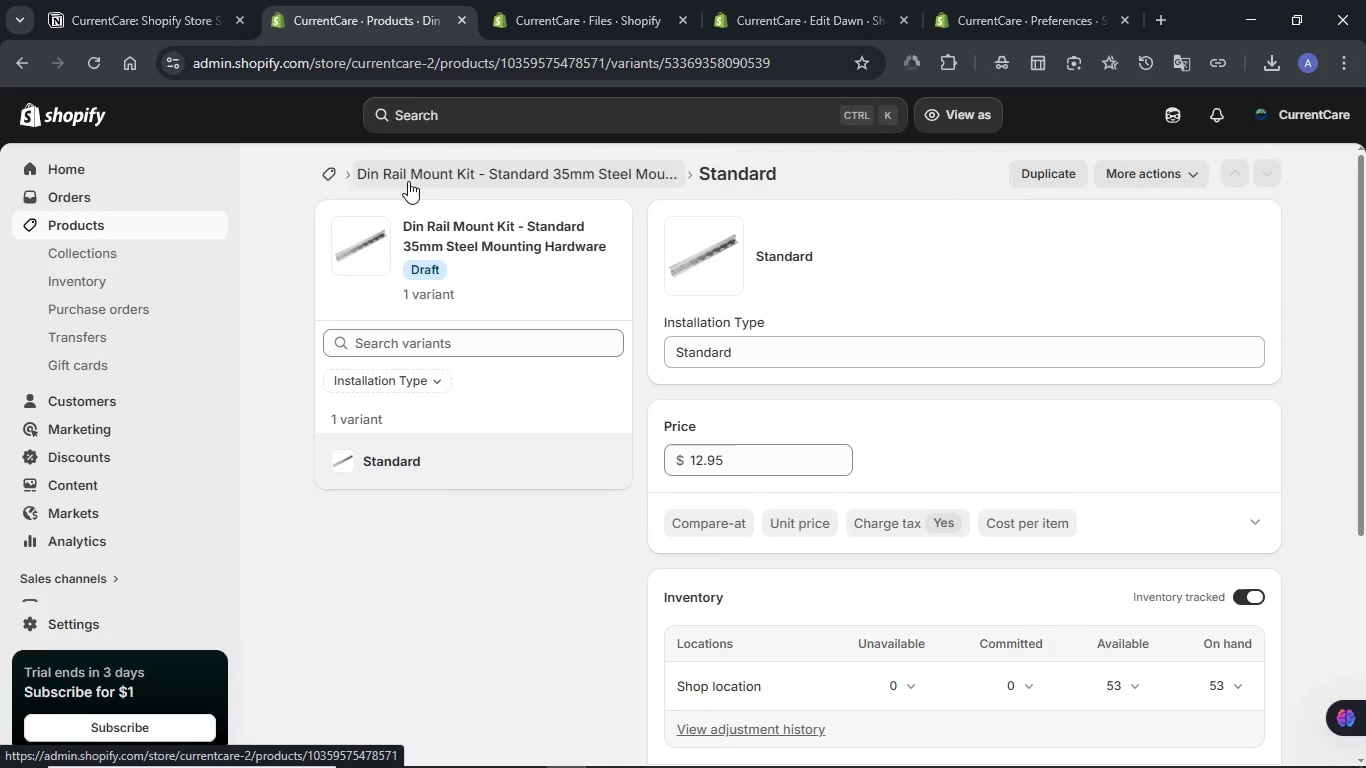 
left_click([408, 181])
 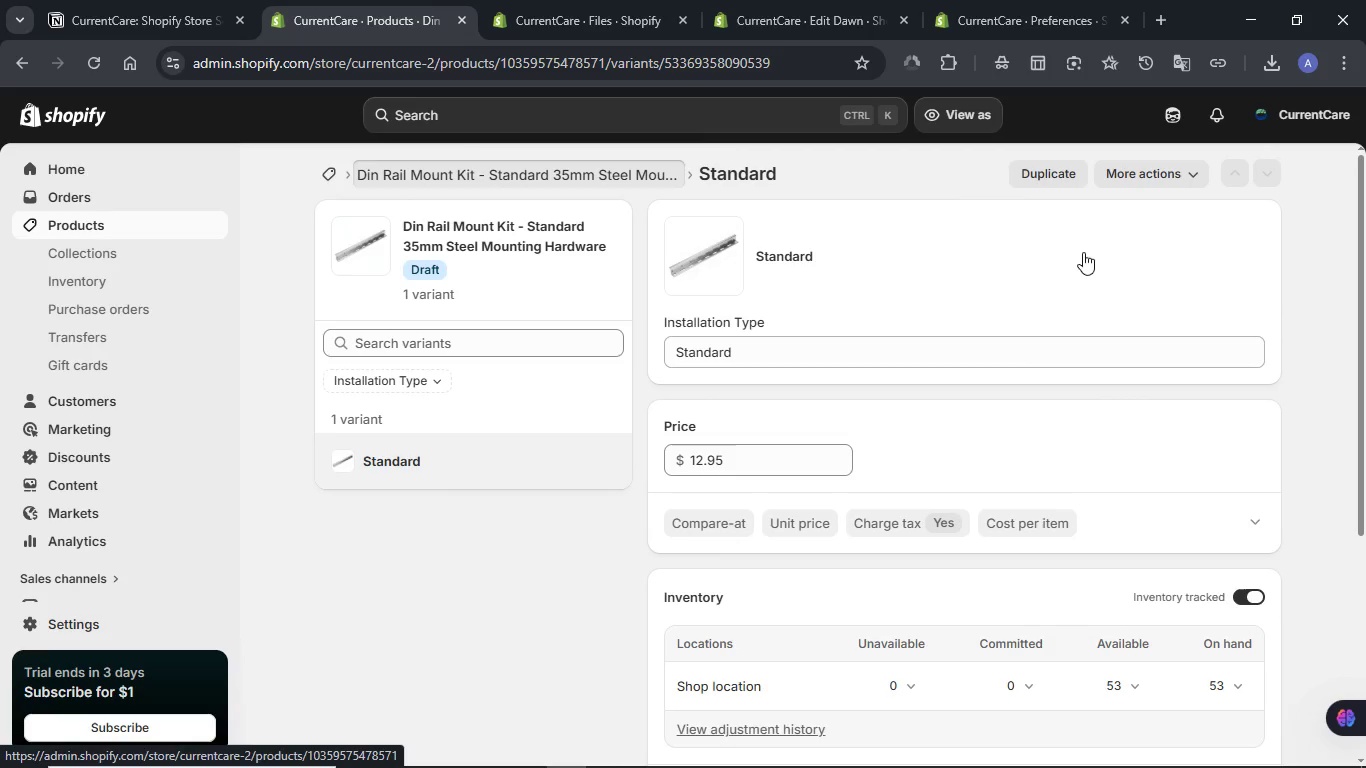 
mouse_move([1109, 253])
 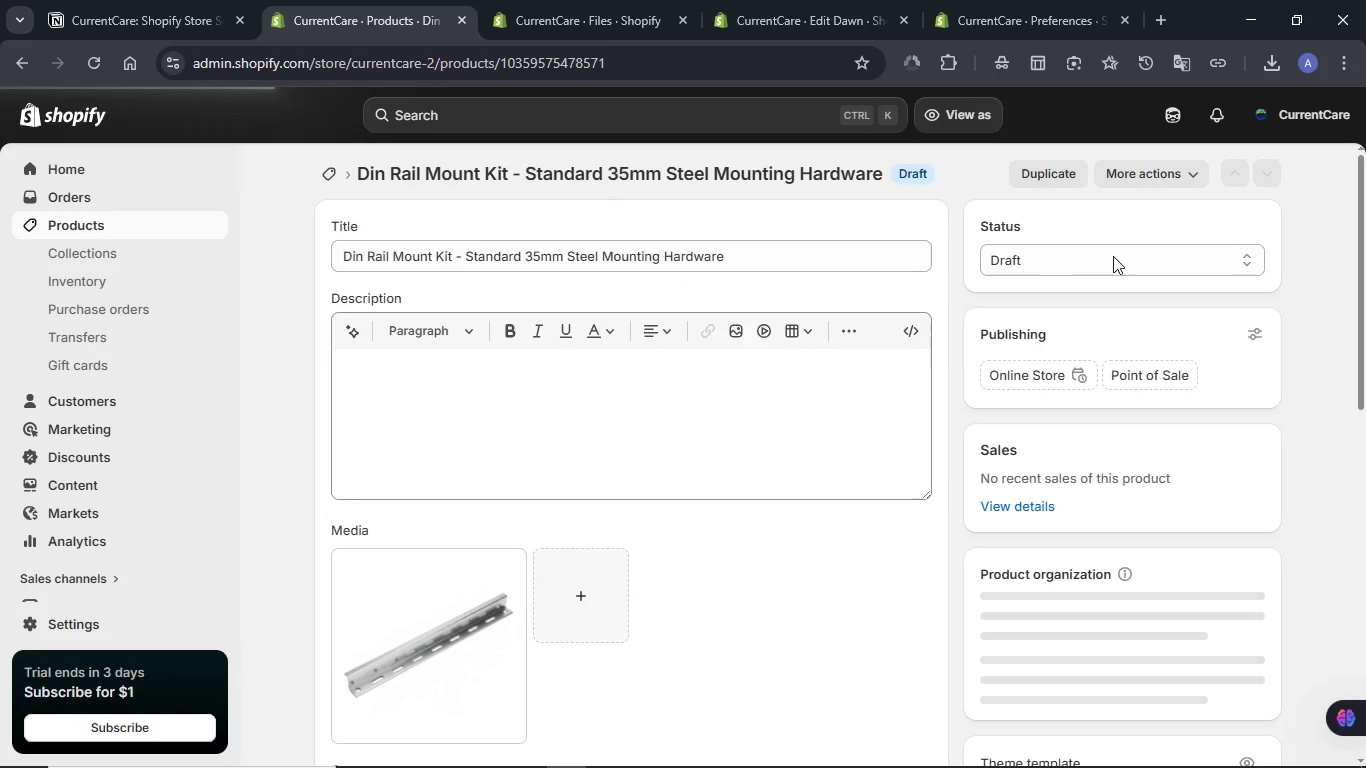 
left_click([1113, 256])
 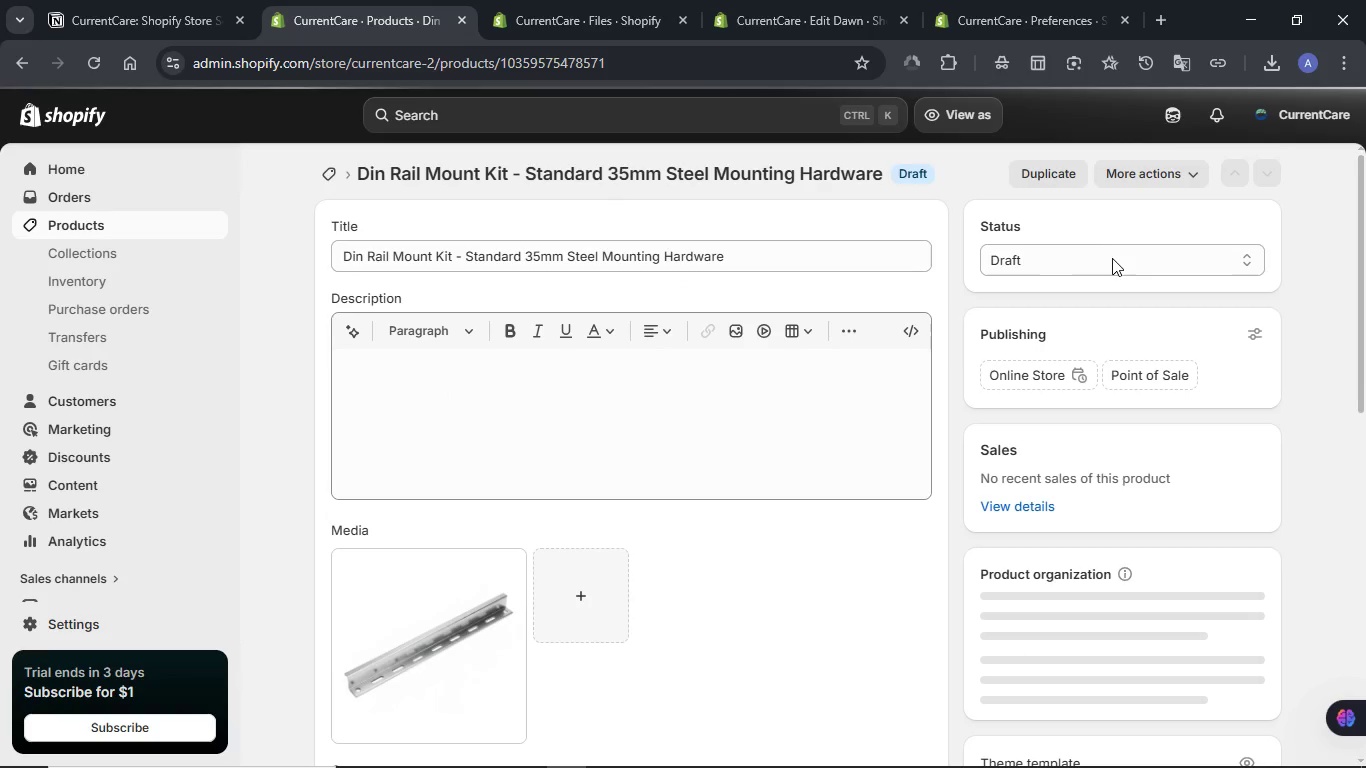 
left_click([1108, 263])
 